 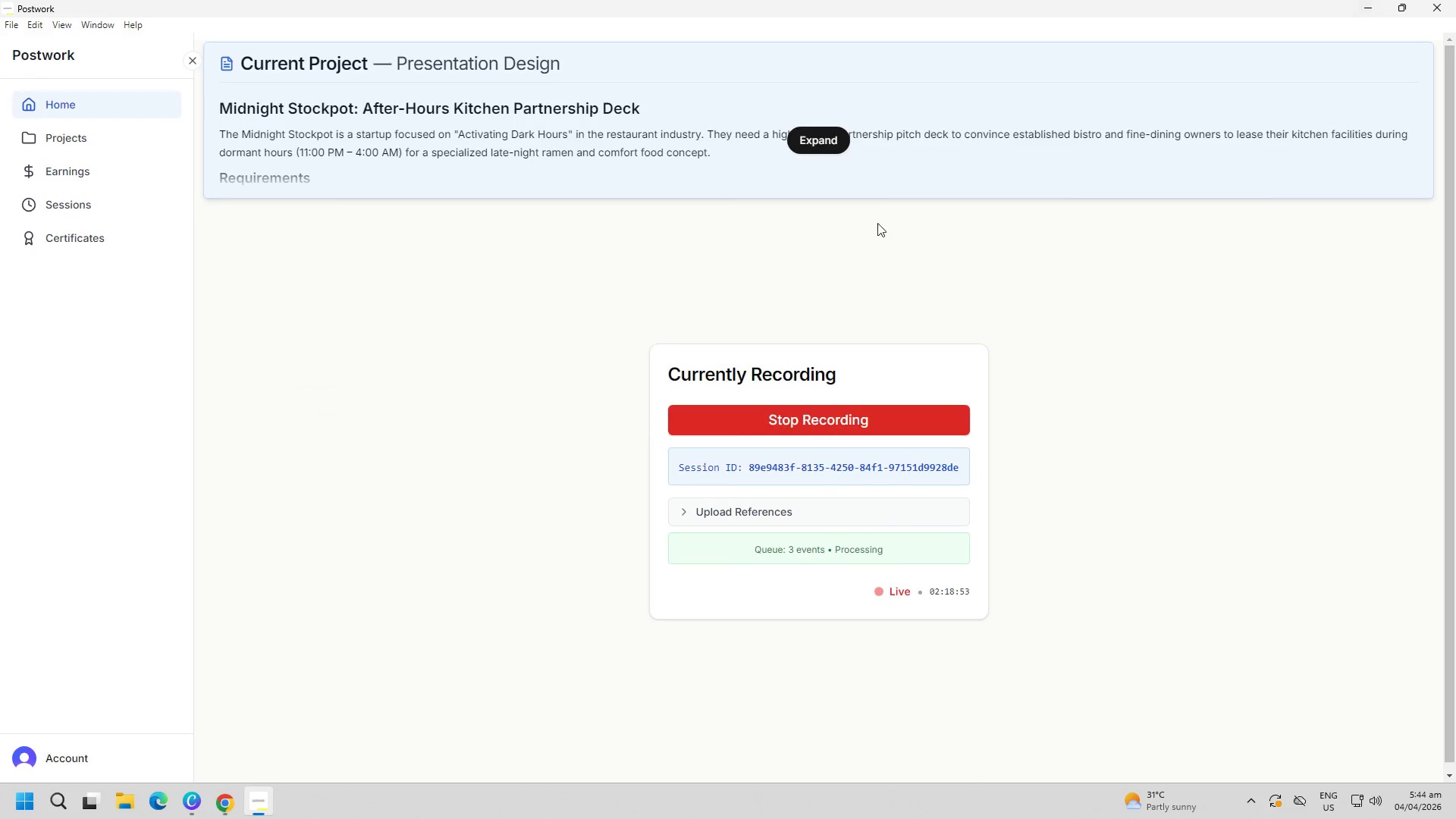 
left_click([200, 805])
 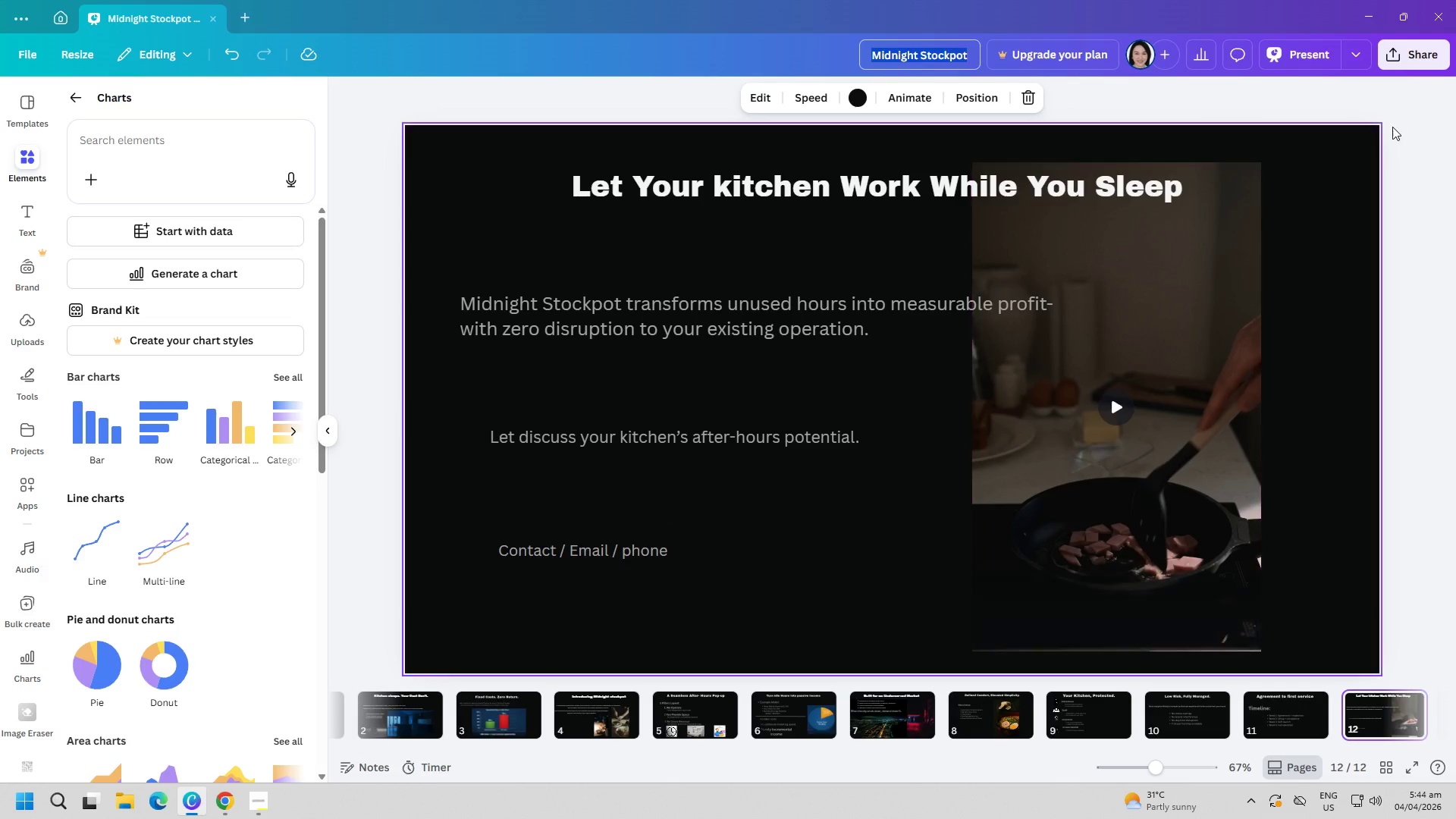 
left_click([1306, 53])
 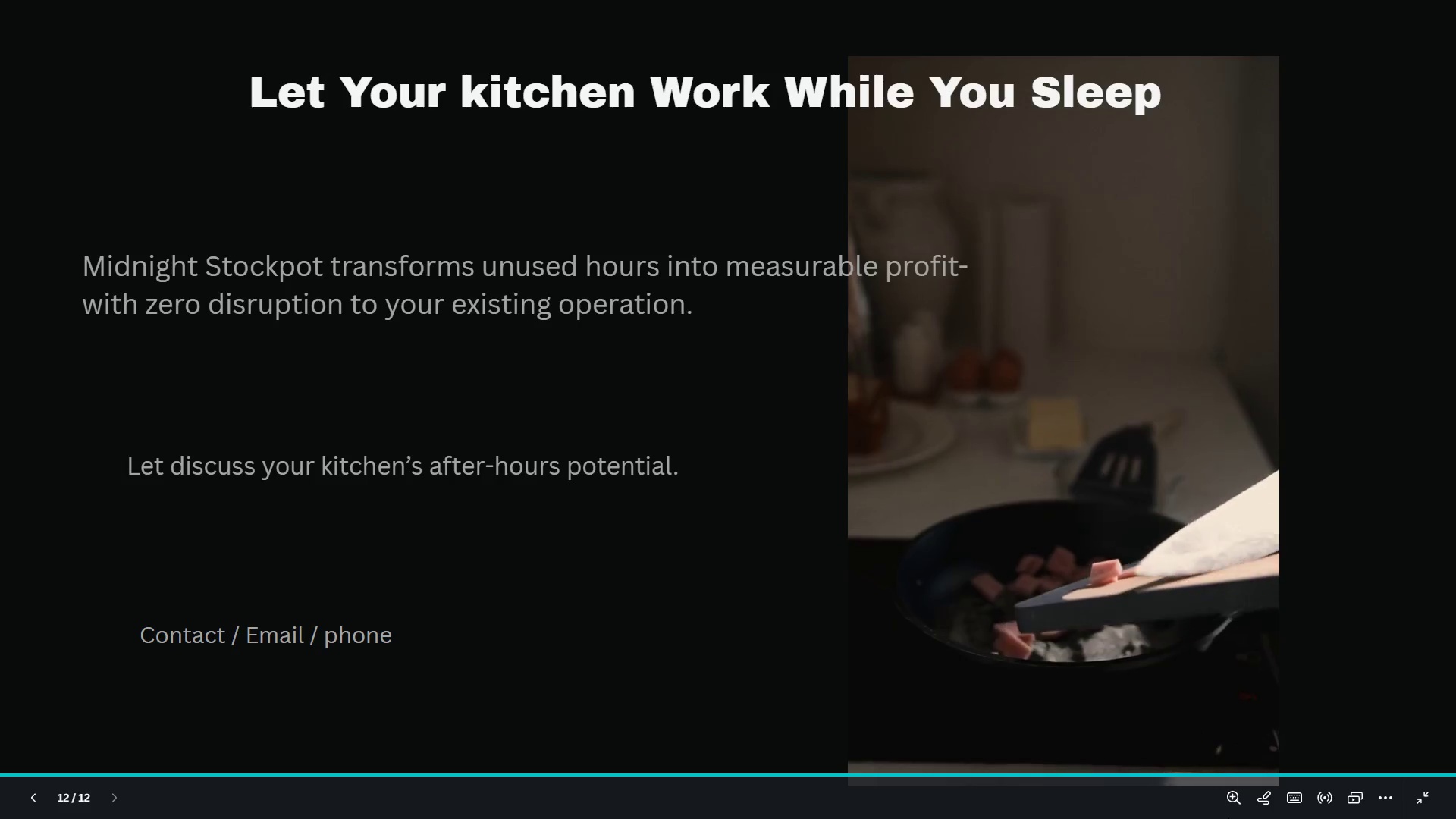 
wait(9.5)
 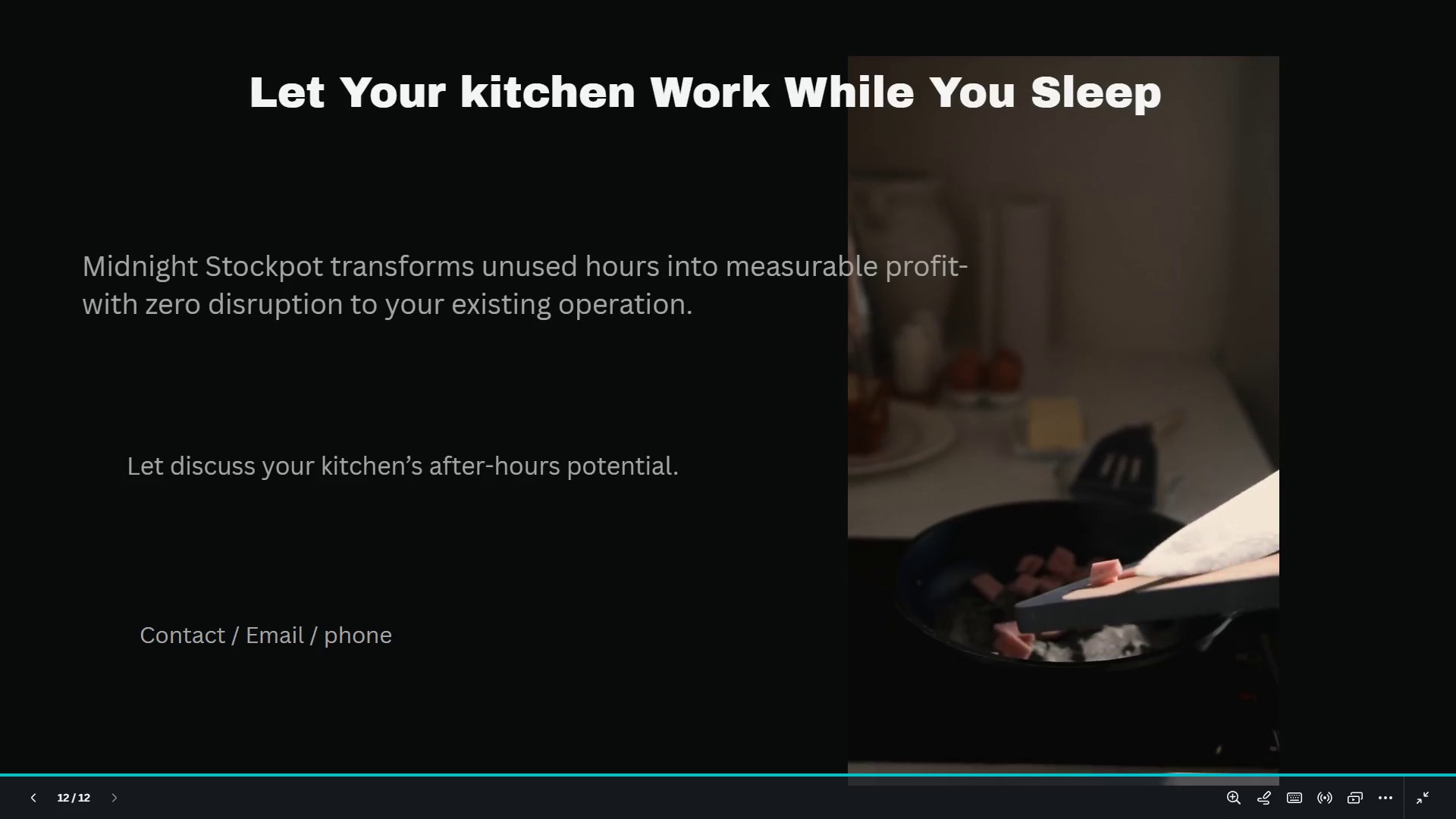 
left_click([1360, 798])
 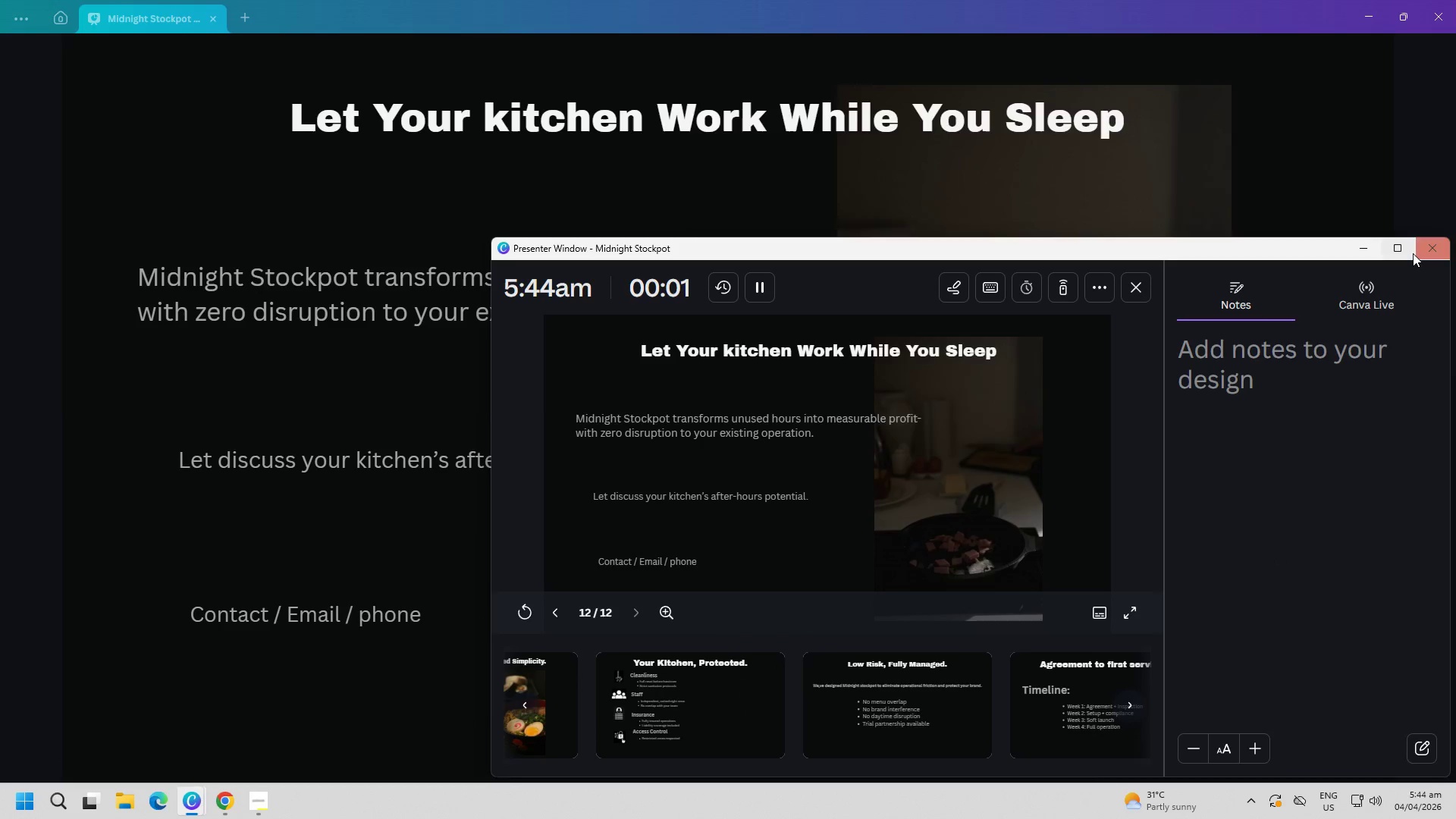 
left_click([1397, 248])
 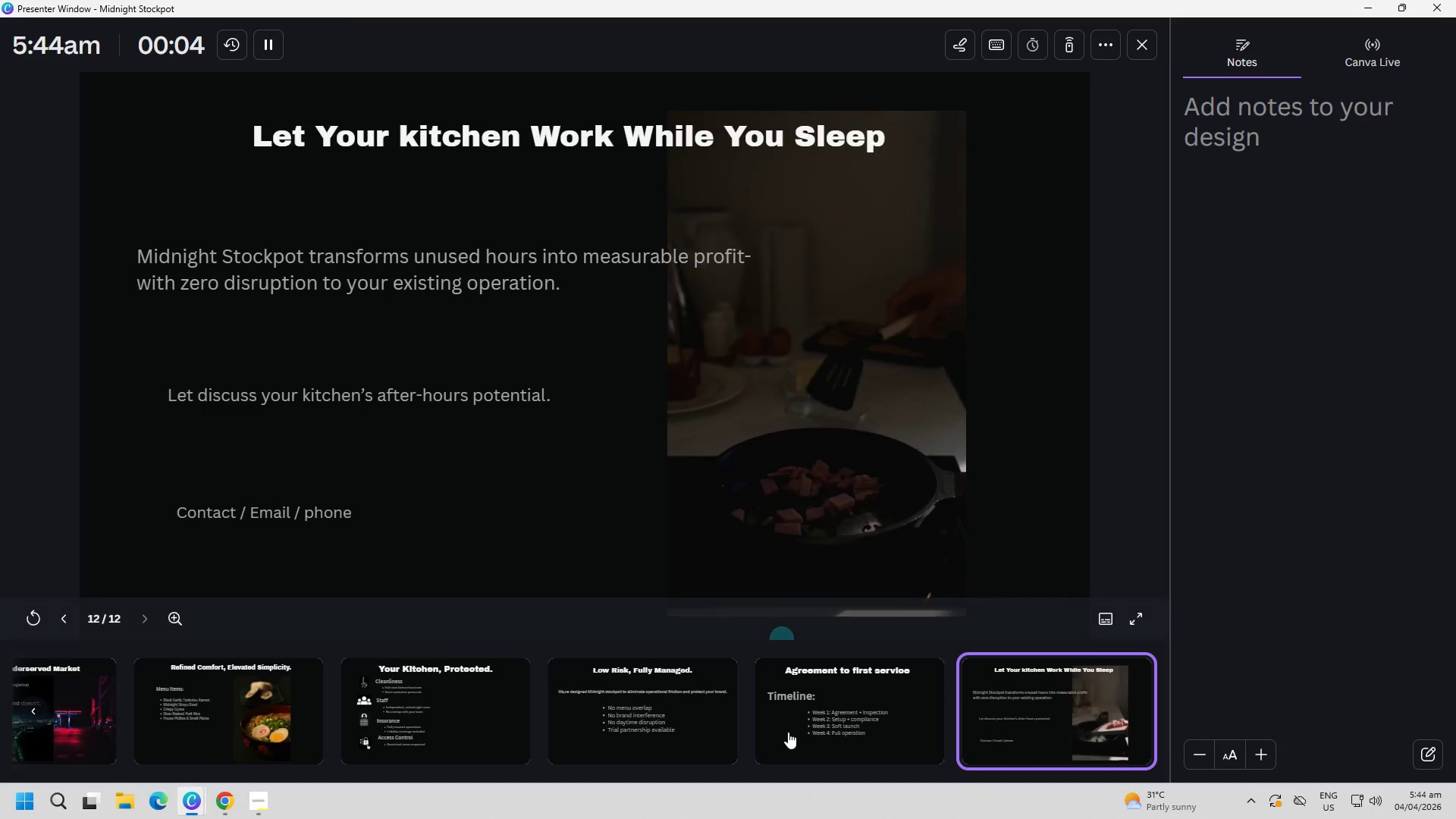 
double_click([603, 734])
 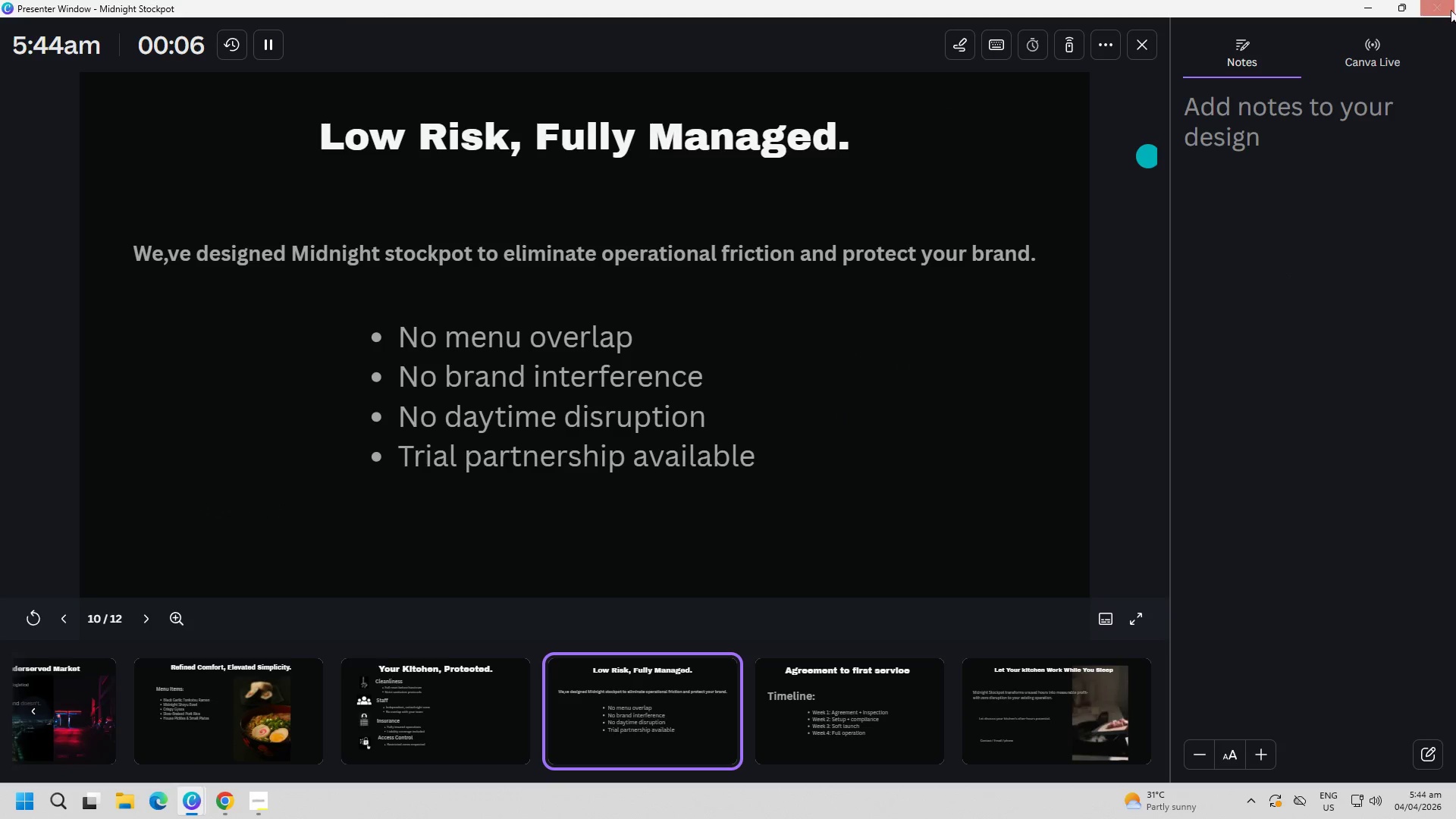 
left_click([1440, 10])
 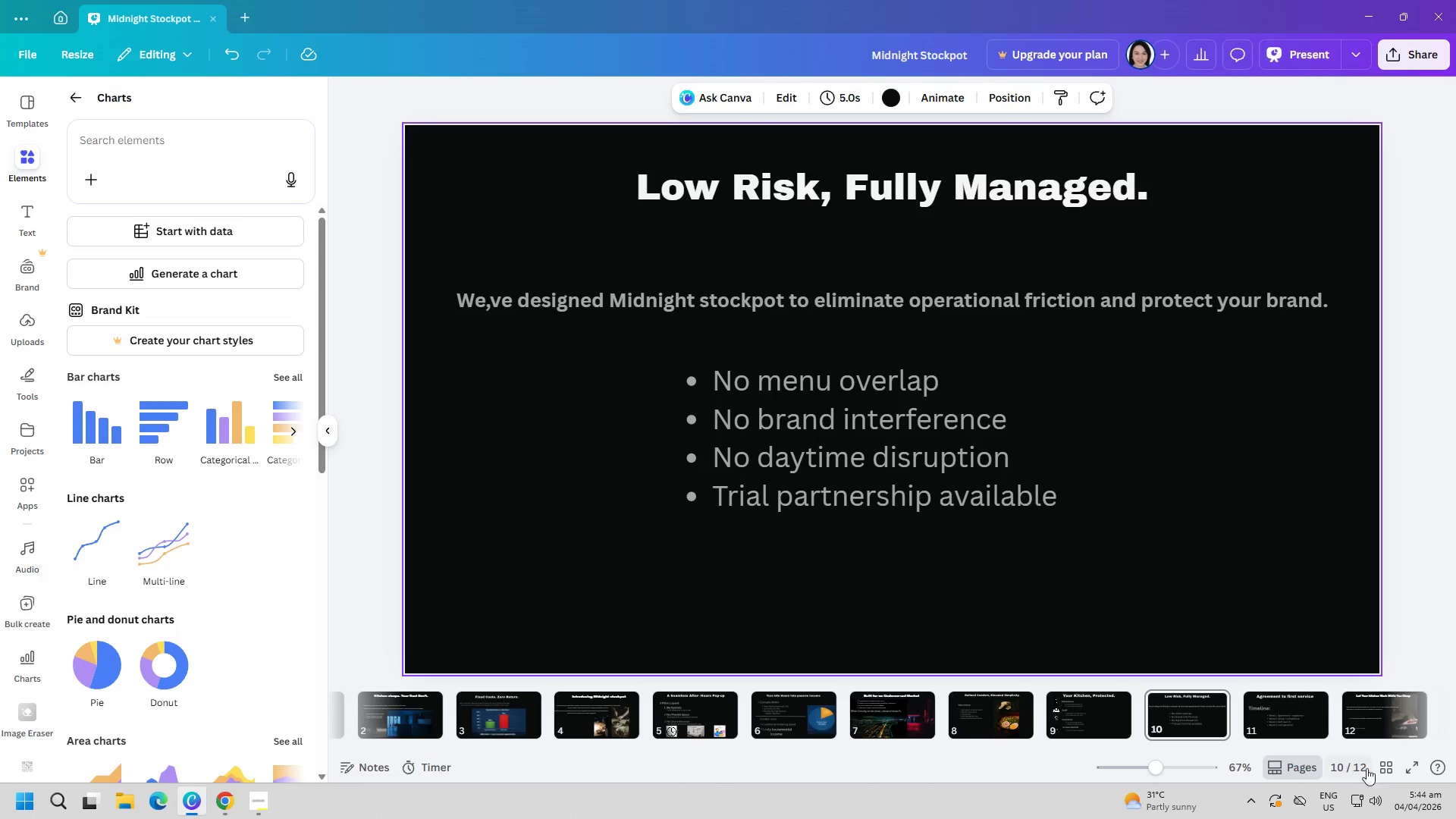 
left_click([1304, 52])
 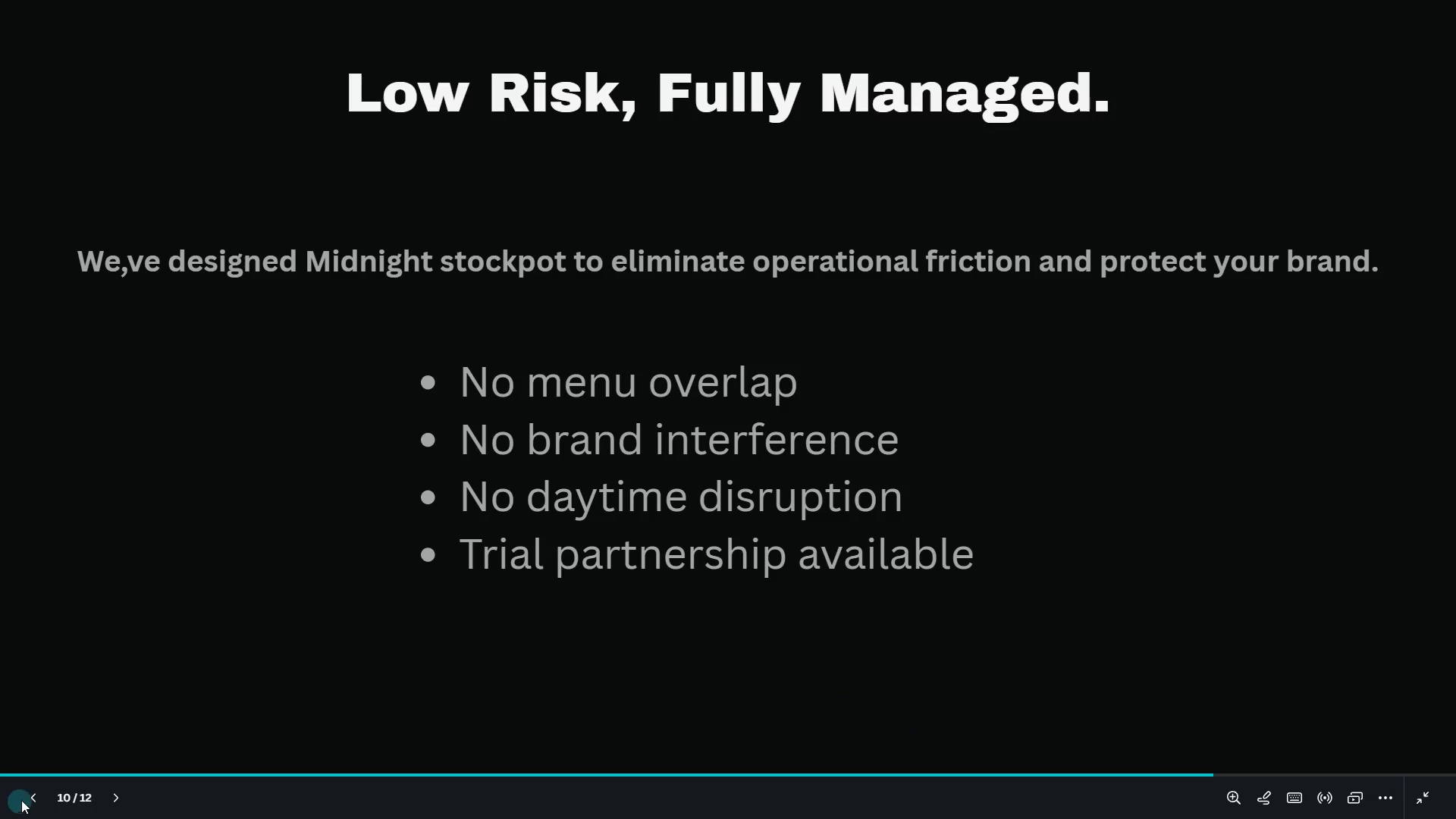 
double_click([32, 793])
 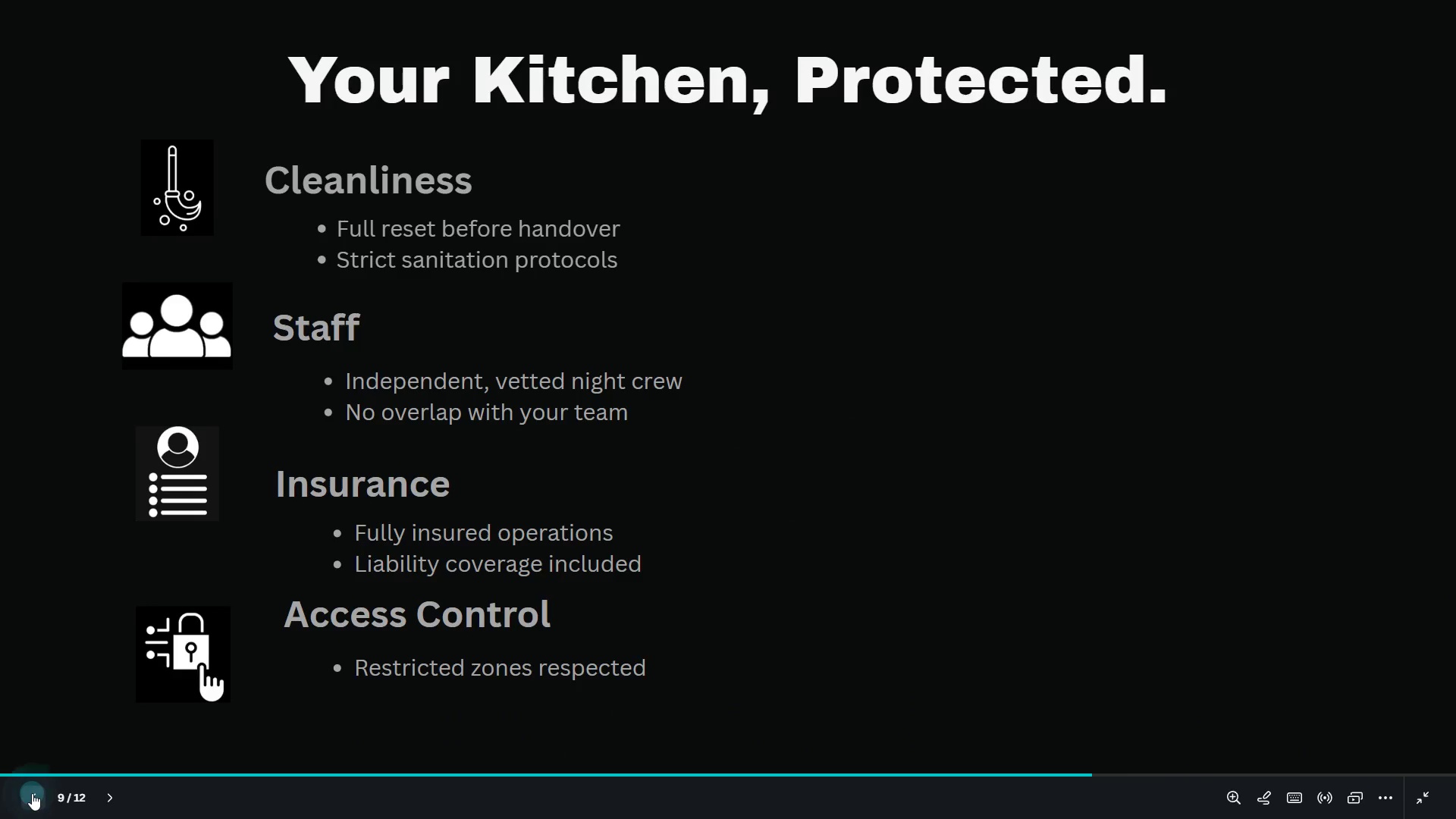 
triple_click([32, 793])
 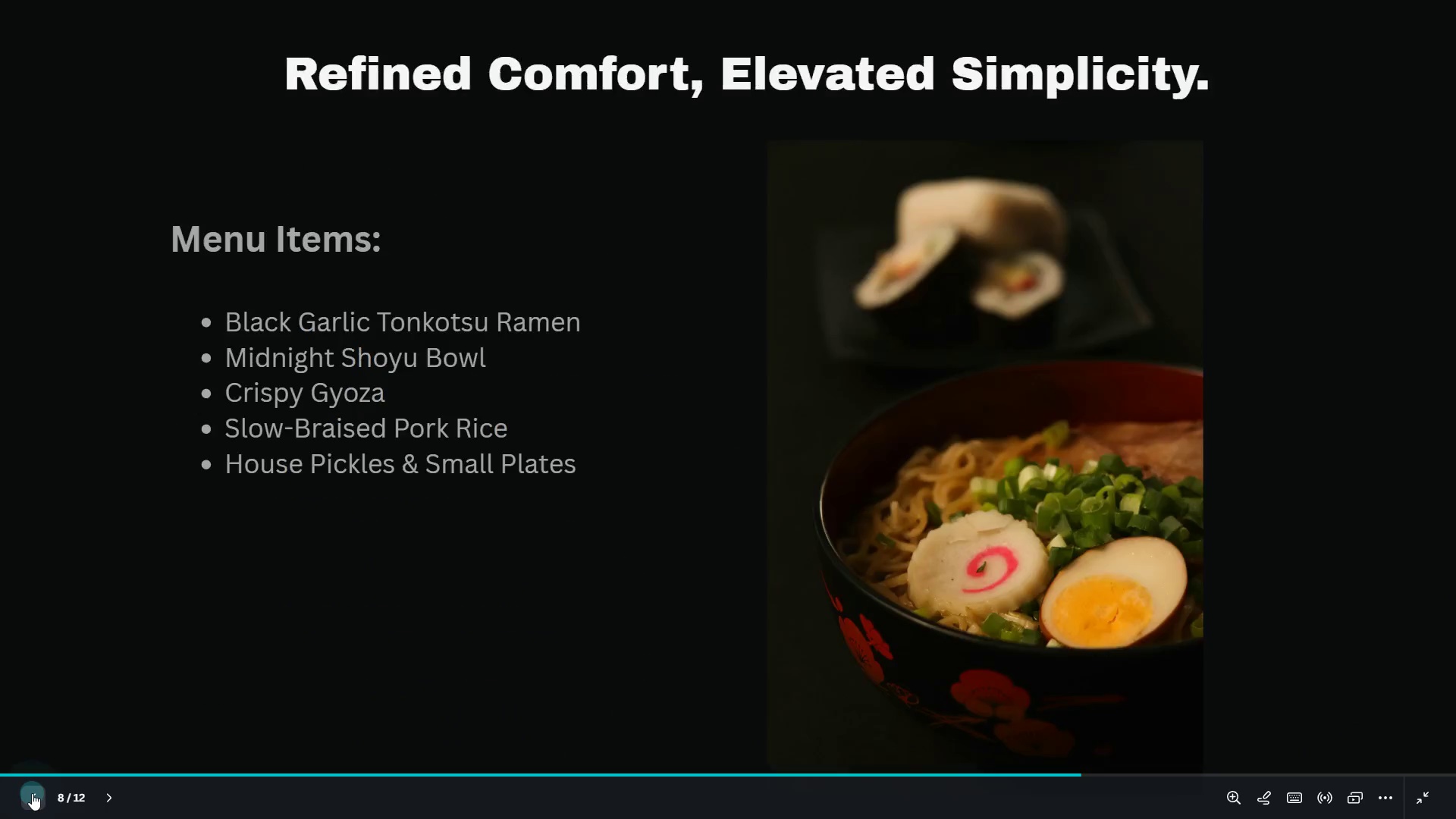 
triple_click([32, 793])
 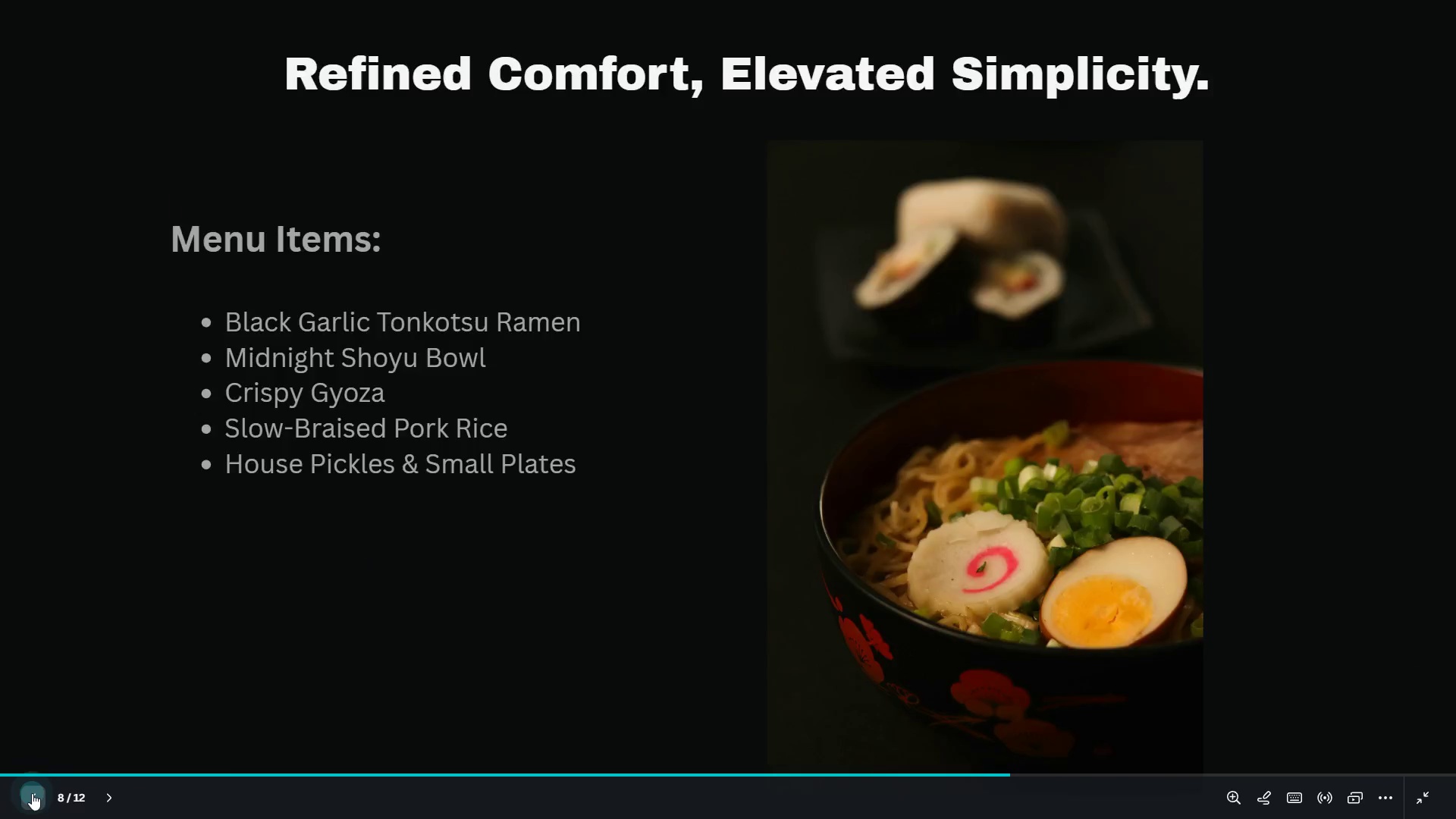 
triple_click([32, 793])
 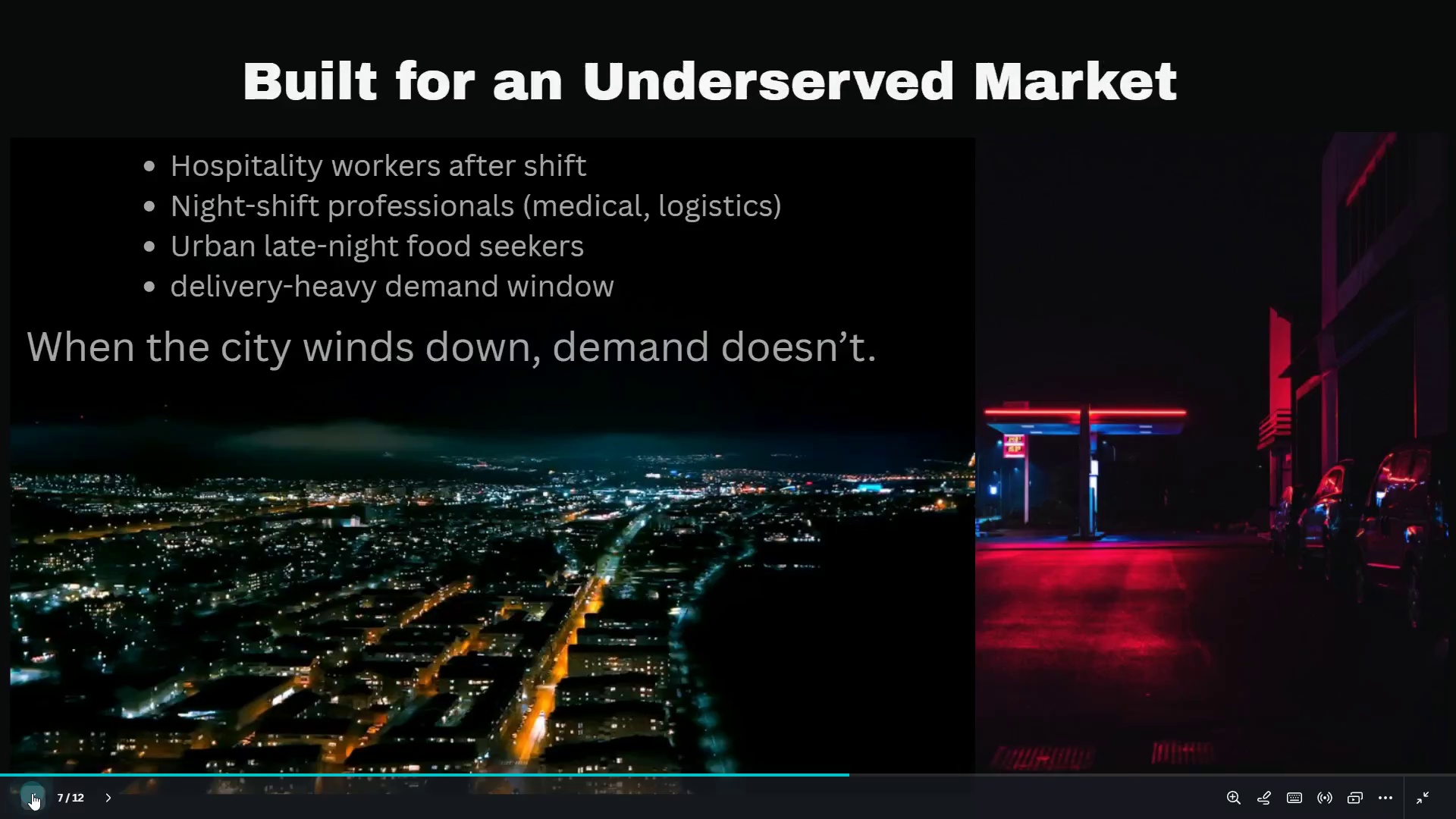 
triple_click([32, 793])
 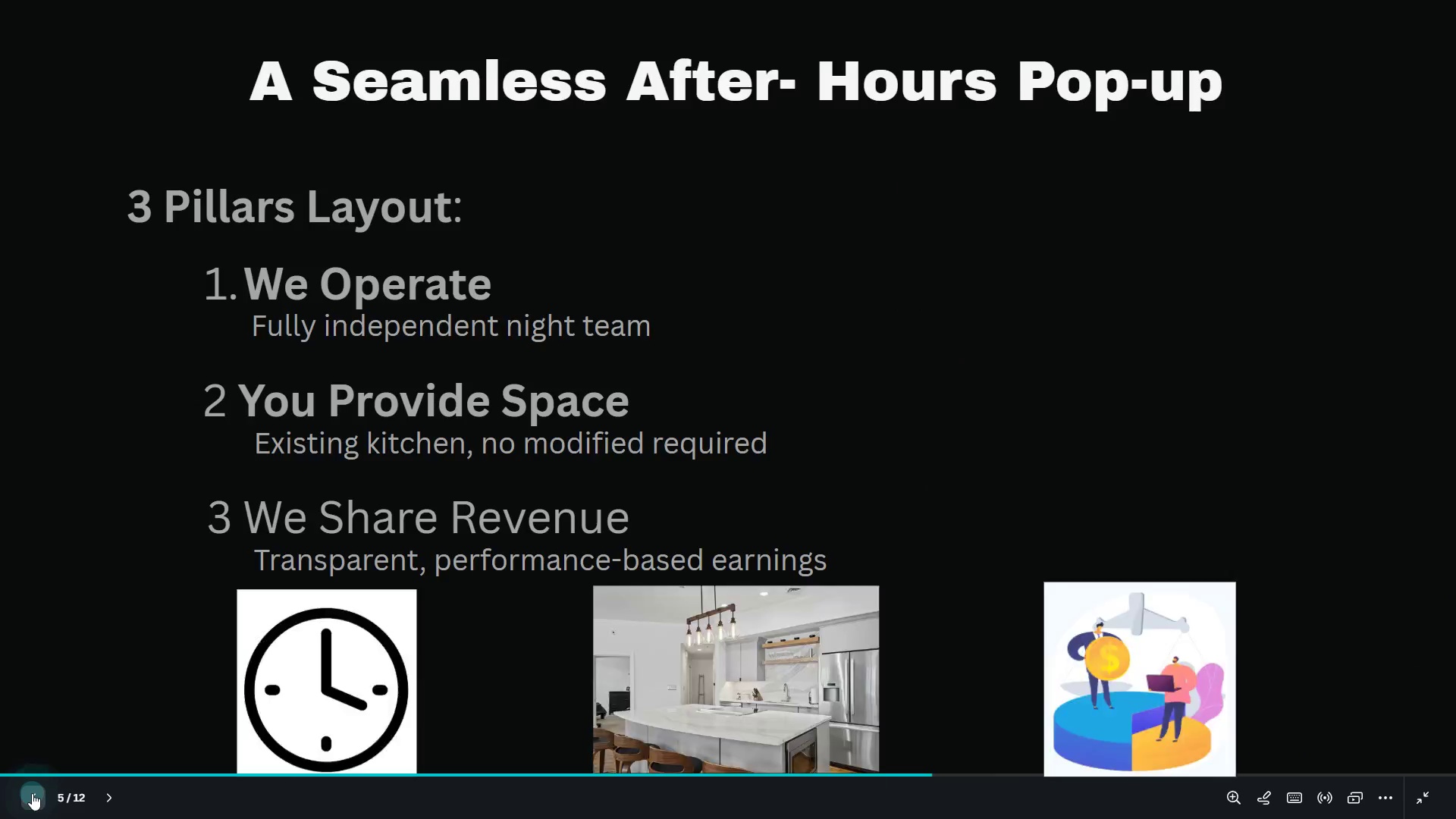 
triple_click([32, 793])
 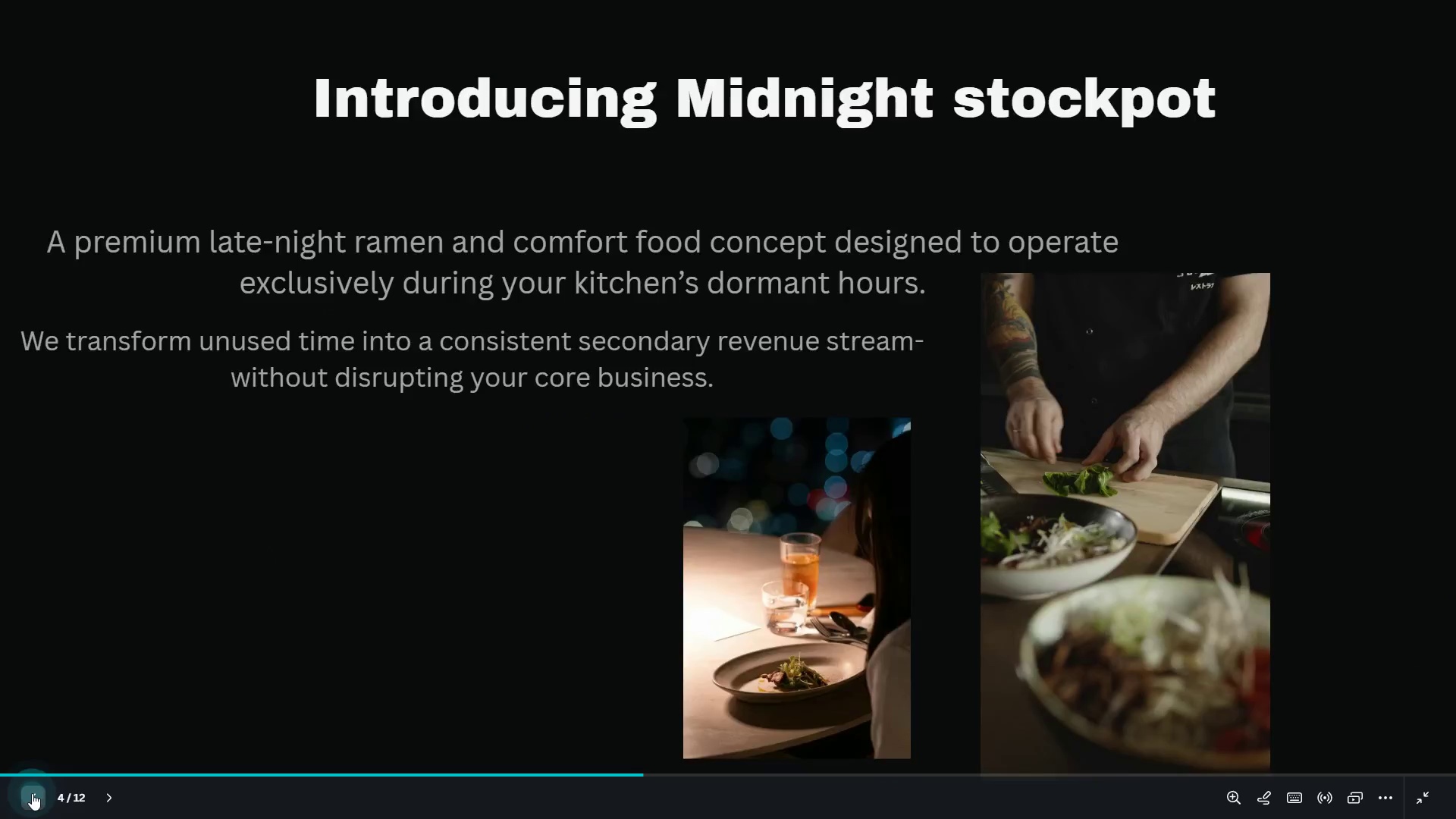 
triple_click([32, 793])
 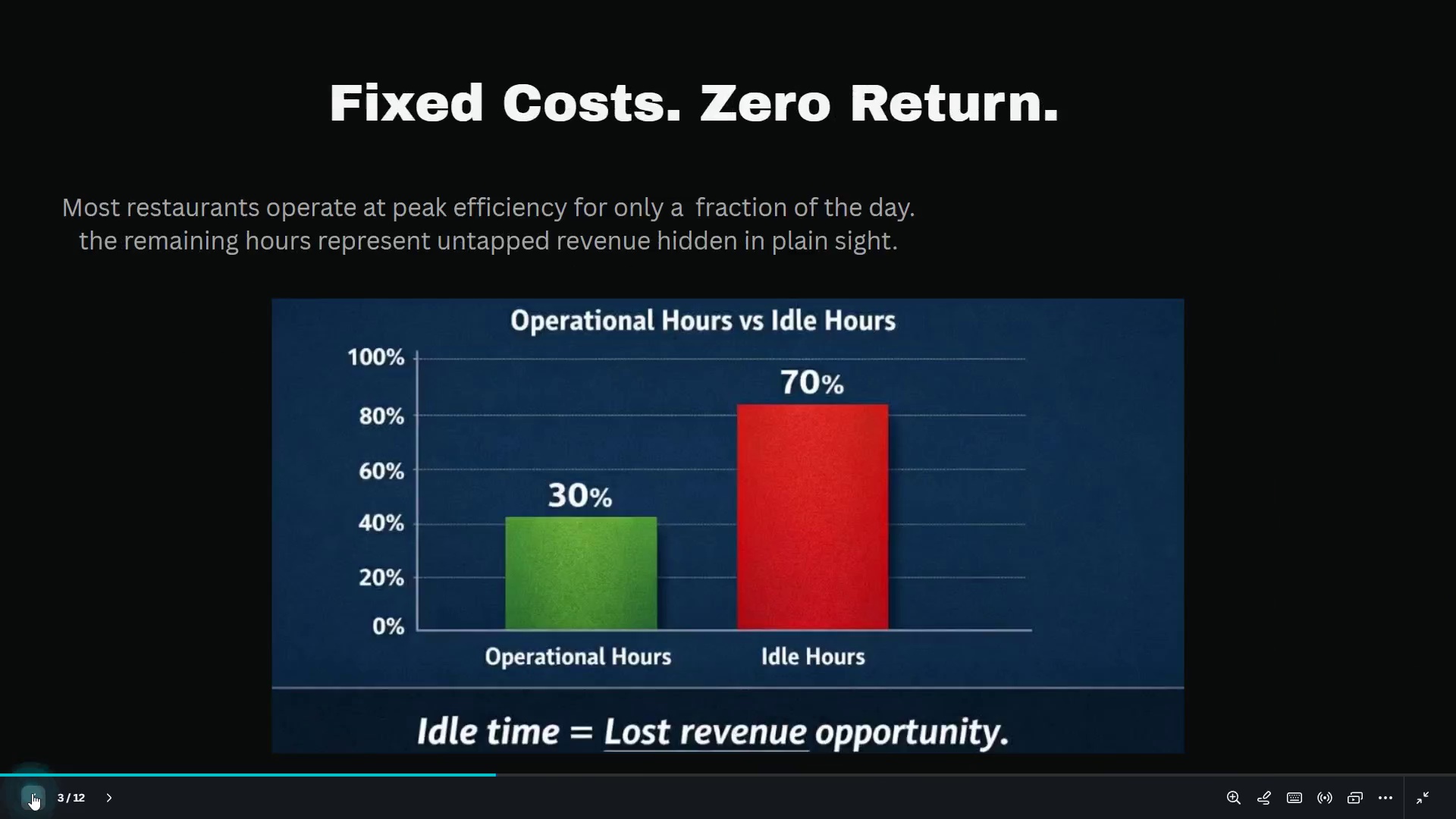 
triple_click([32, 793])
 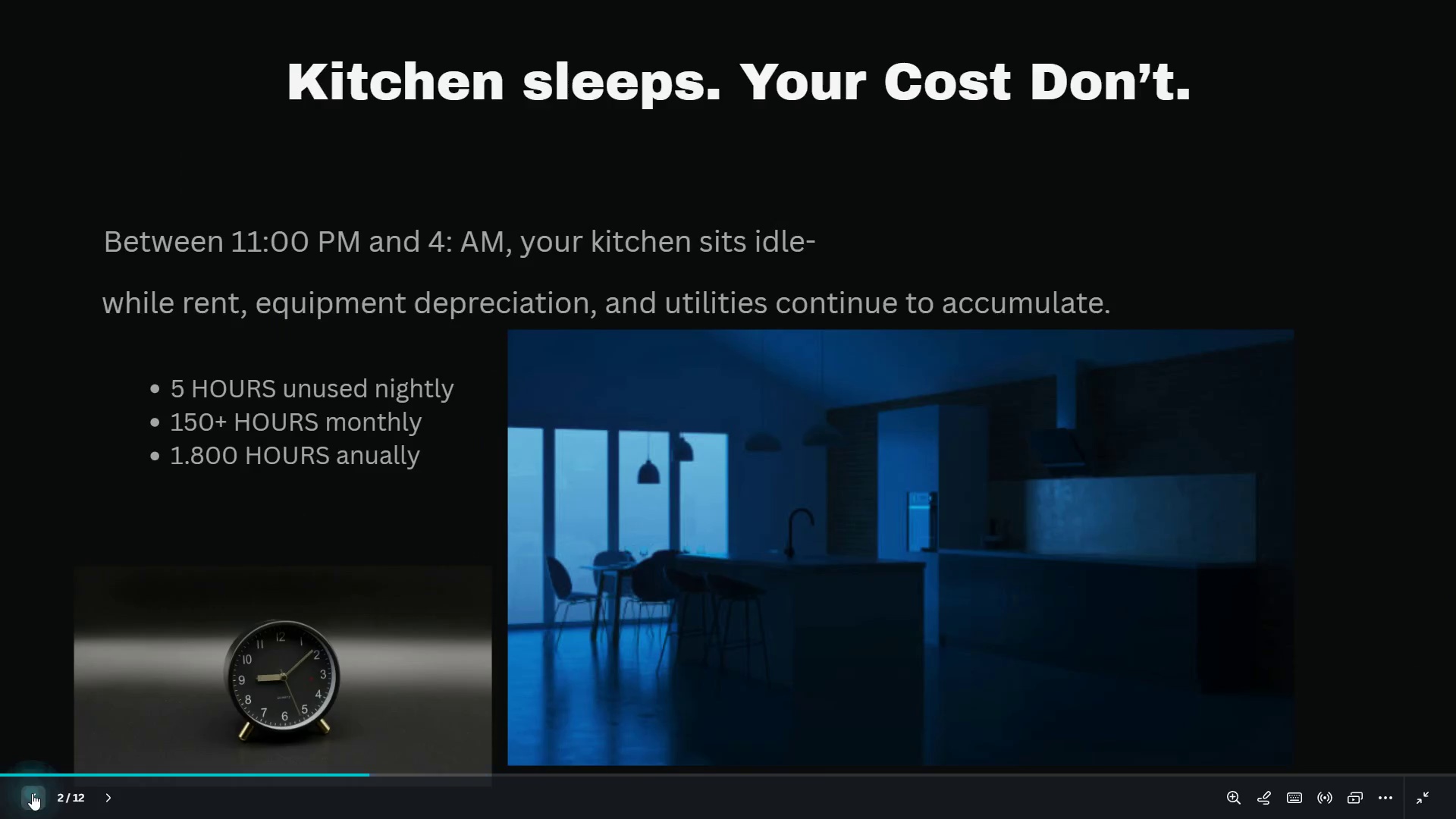 
triple_click([32, 793])
 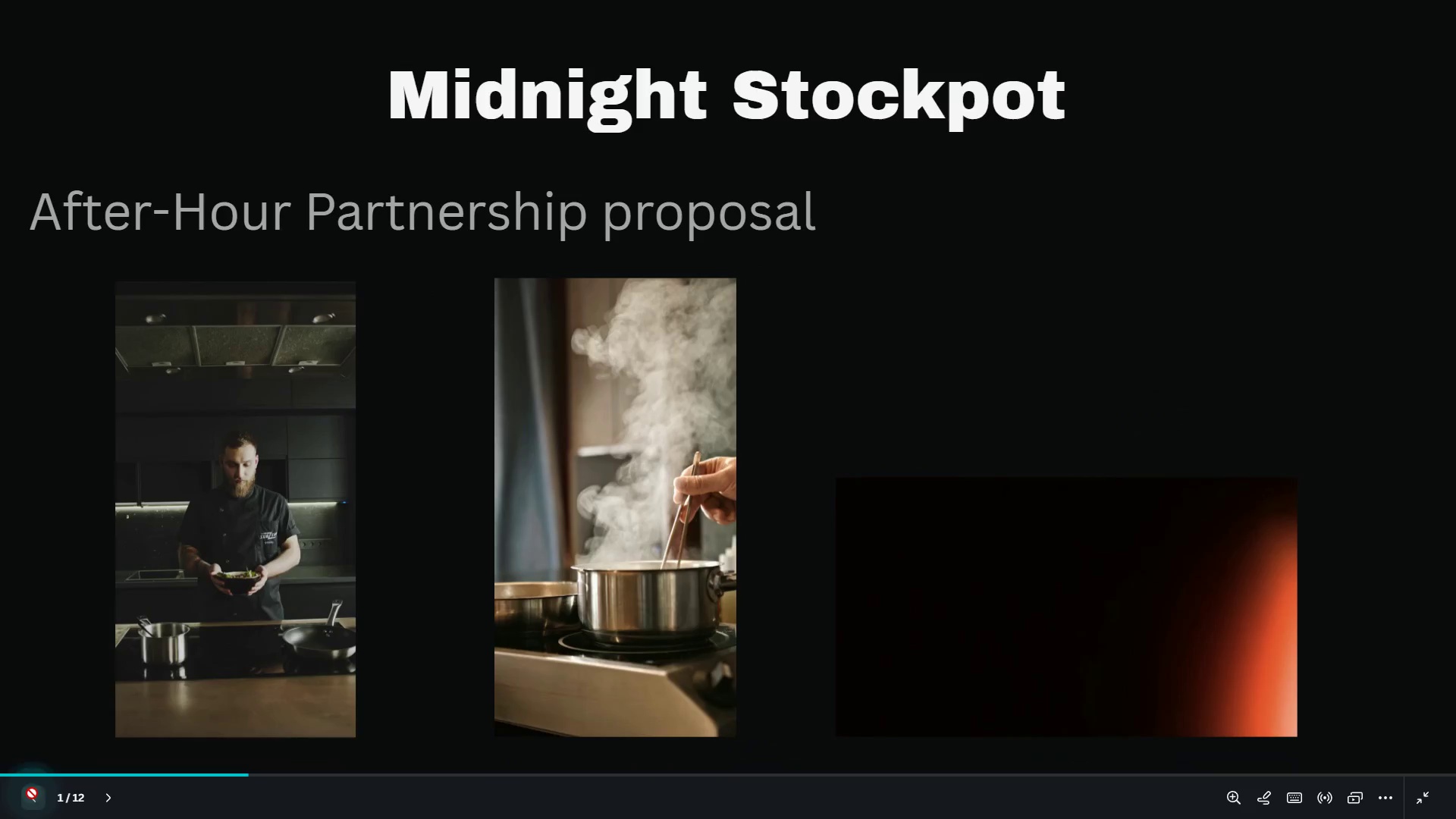 
triple_click([32, 793])
 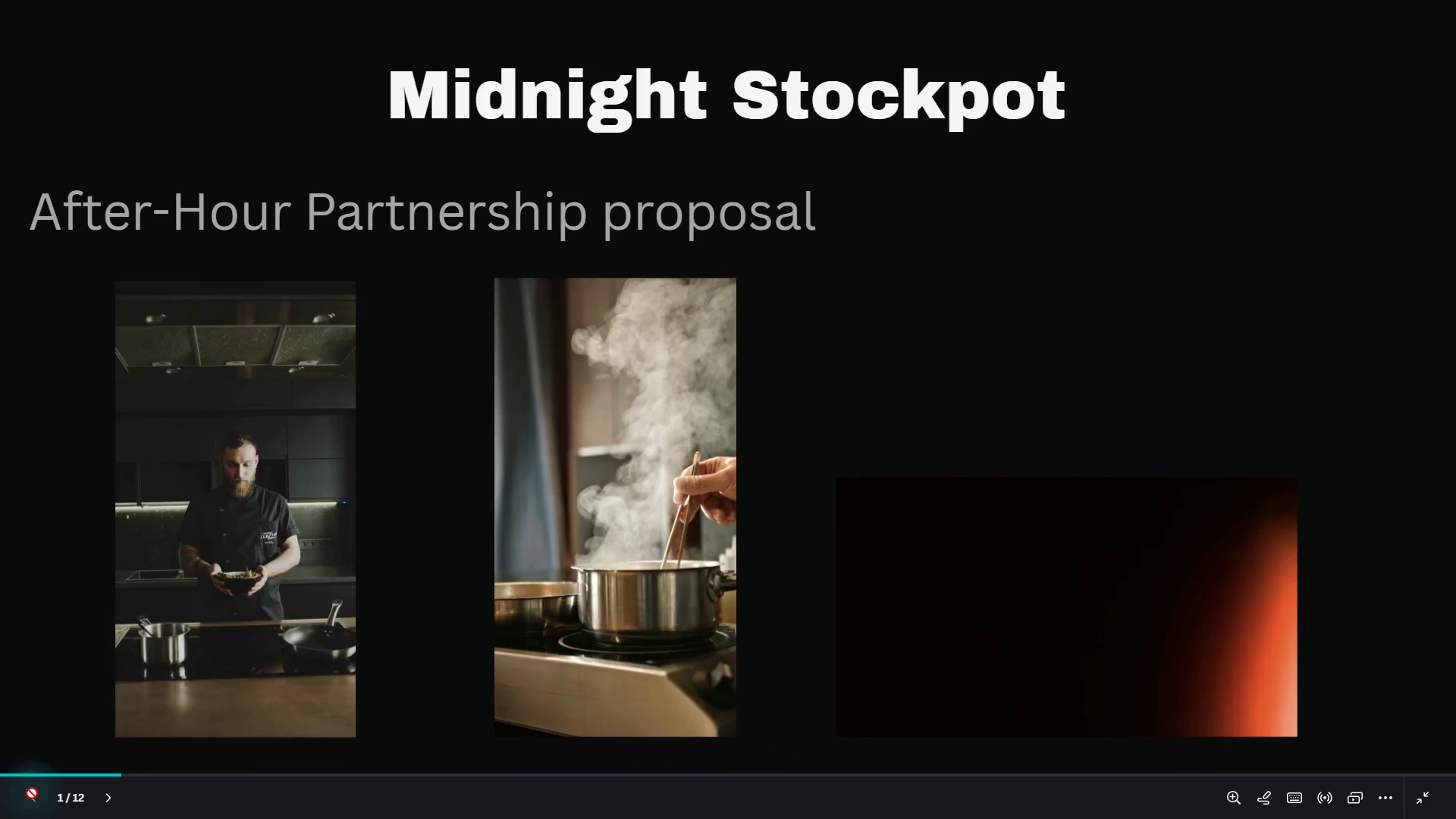 
triple_click([32, 793])
 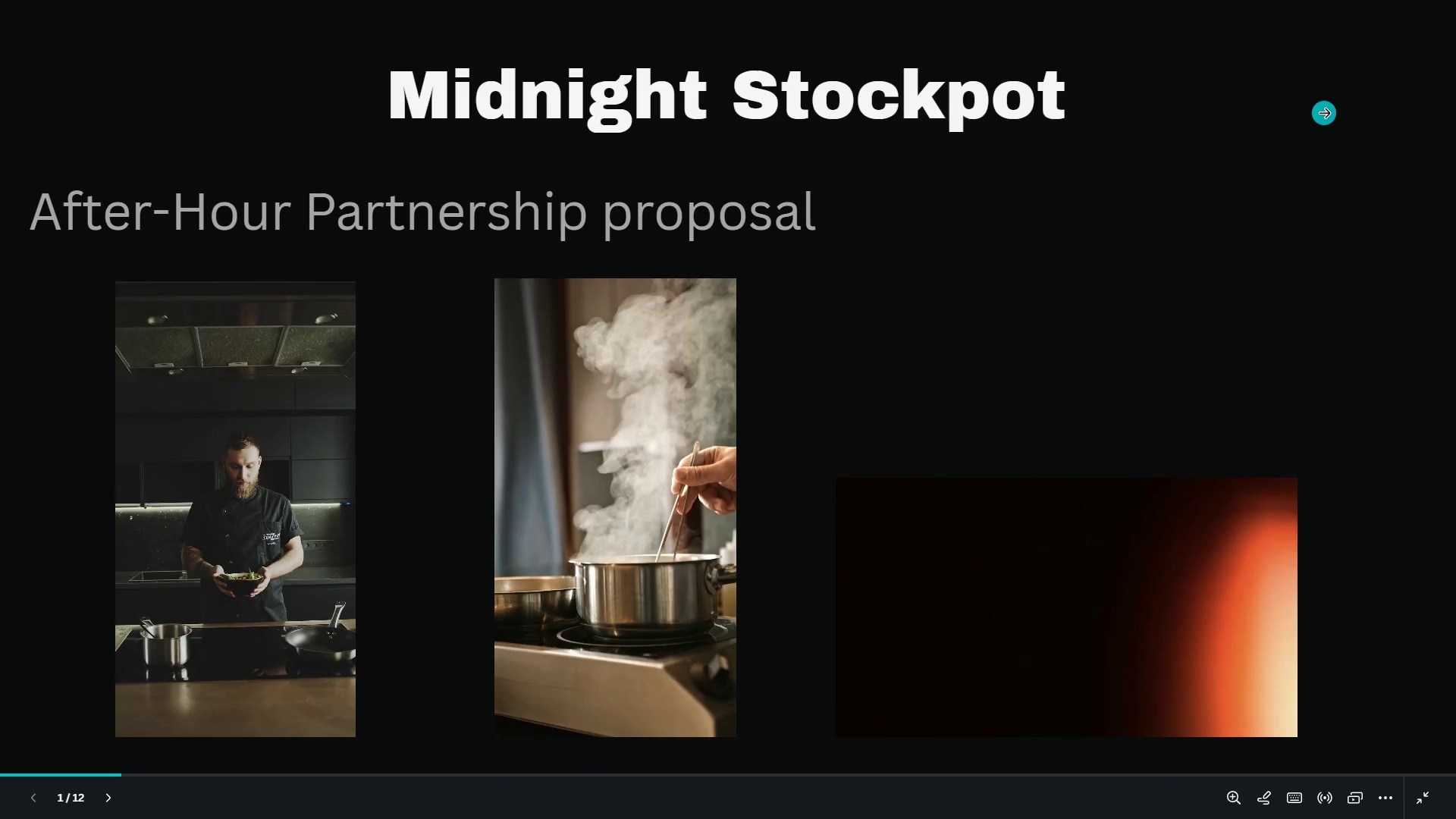 
left_click_drag(start_coordinate=[1324, 113], to_coordinate=[1325, 108])
 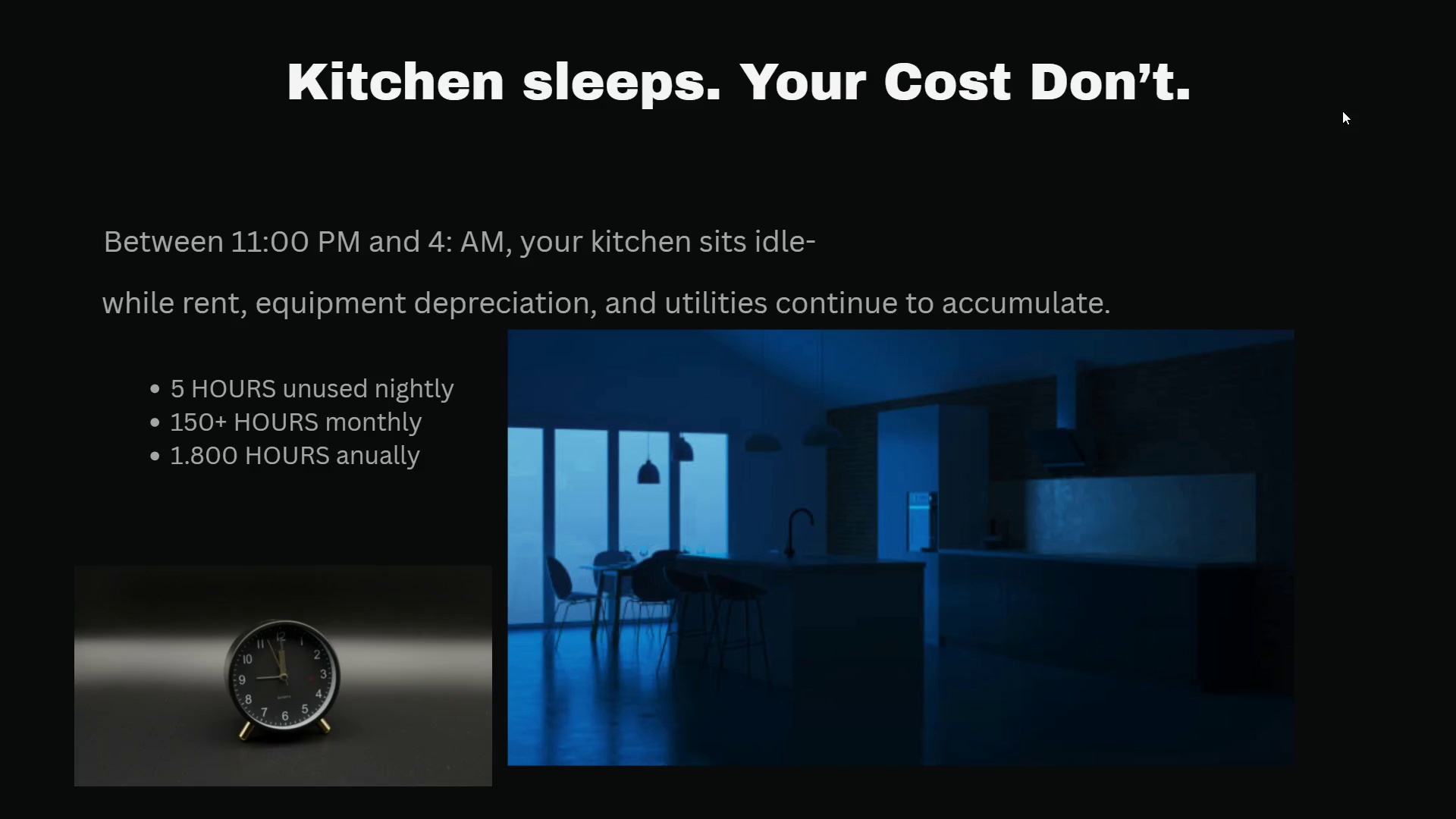 
wait(35.08)
 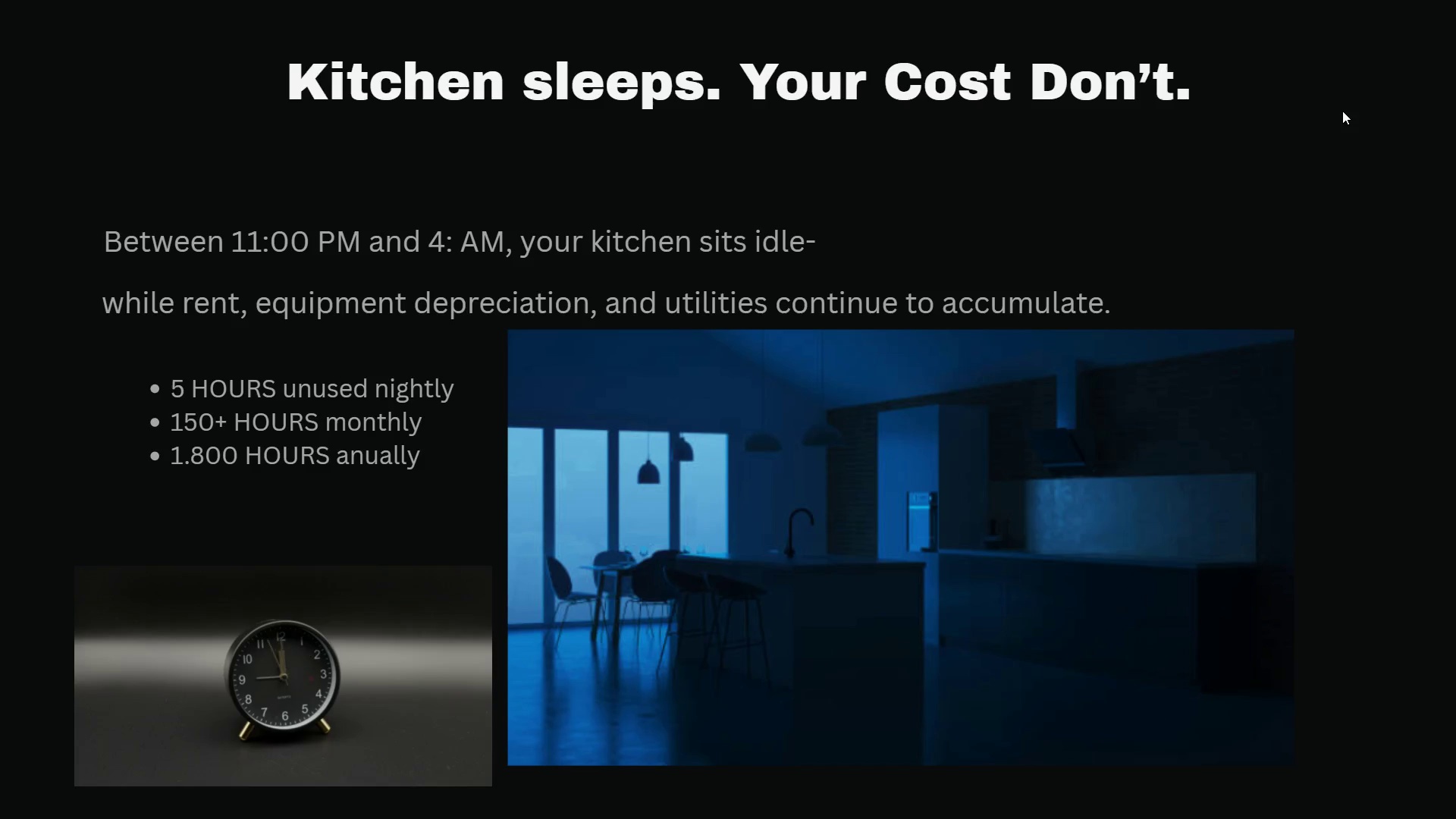 
key(Escape)
 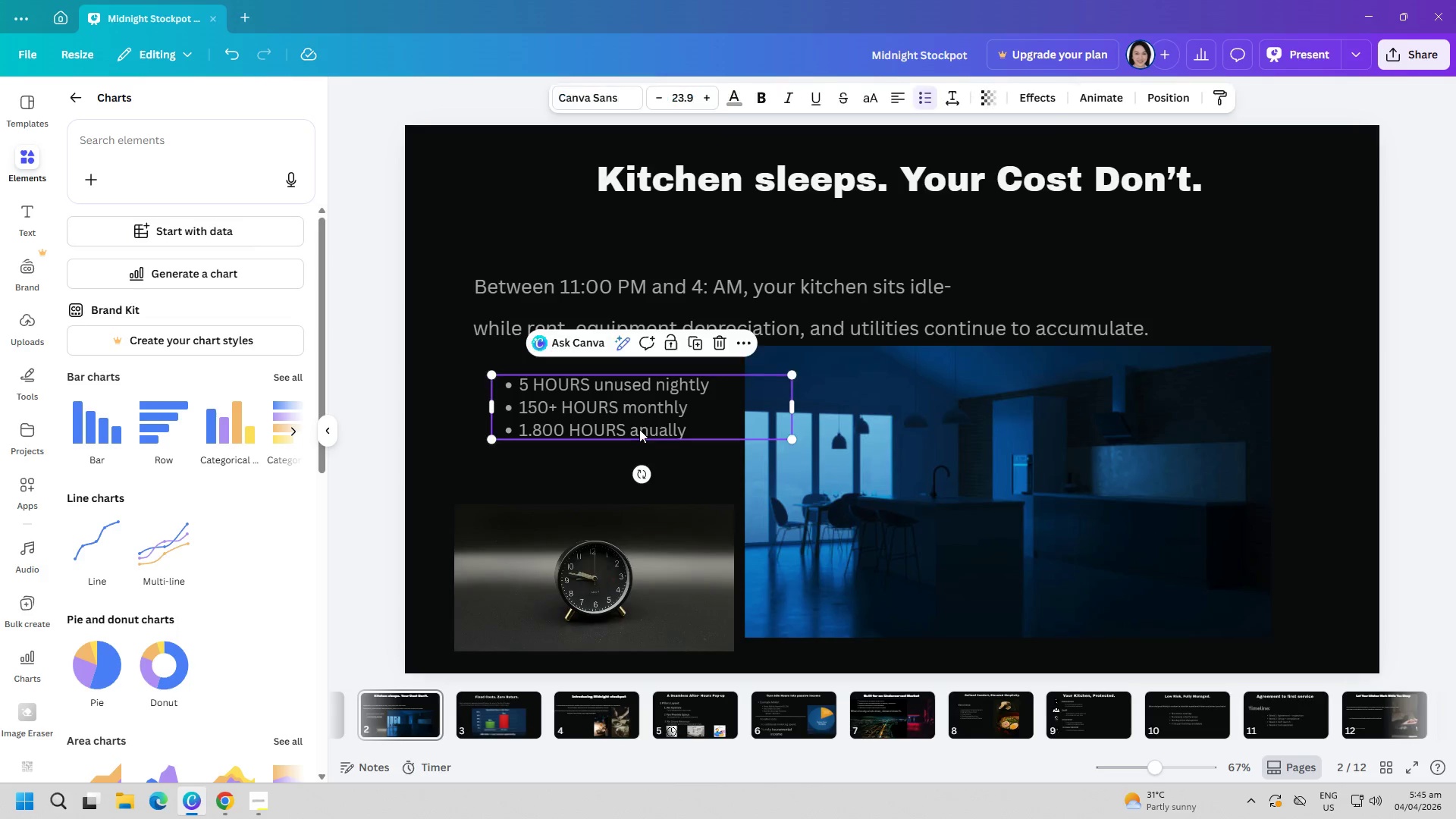 
double_click([649, 433])
 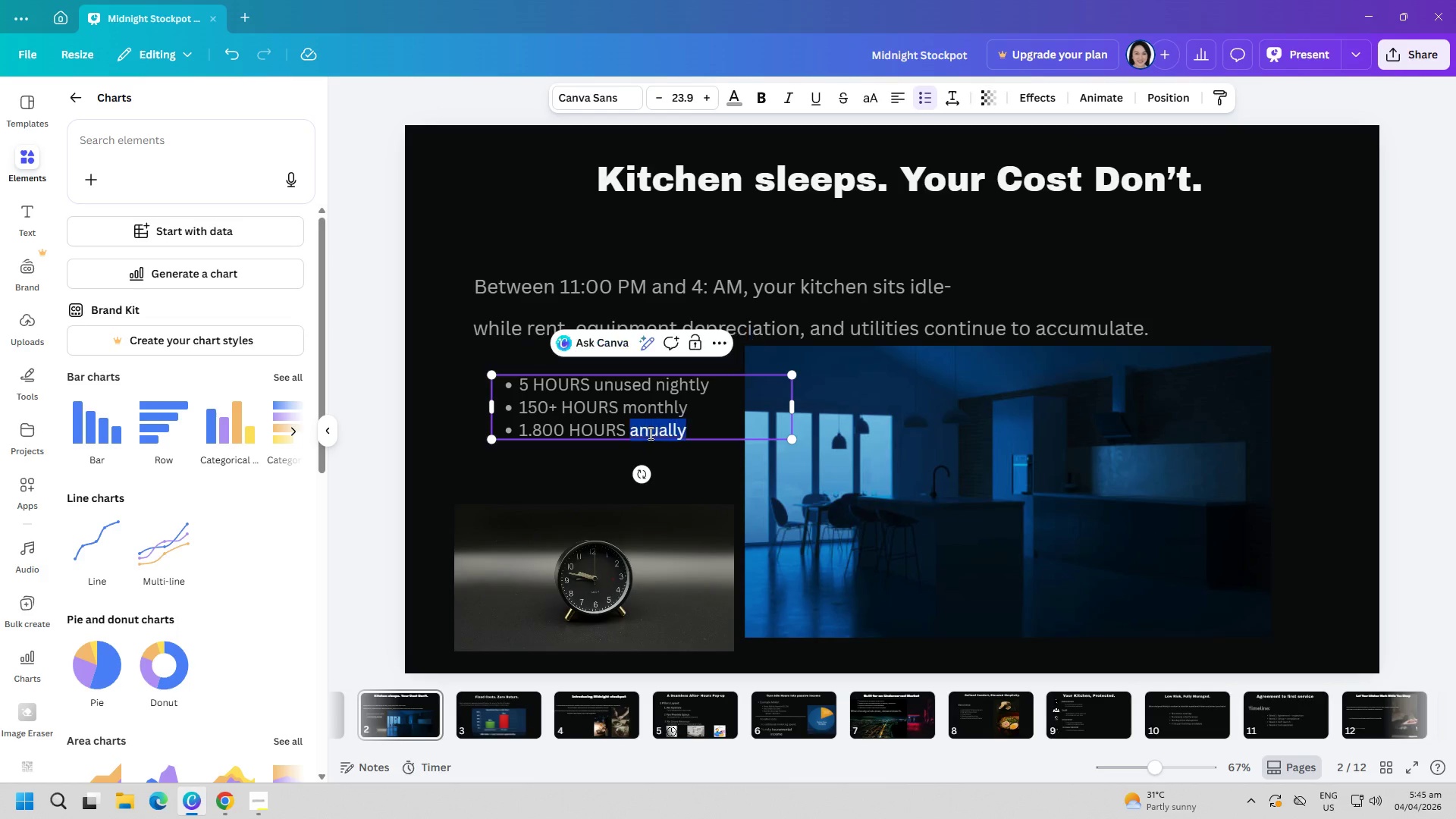 
triple_click([649, 433])
 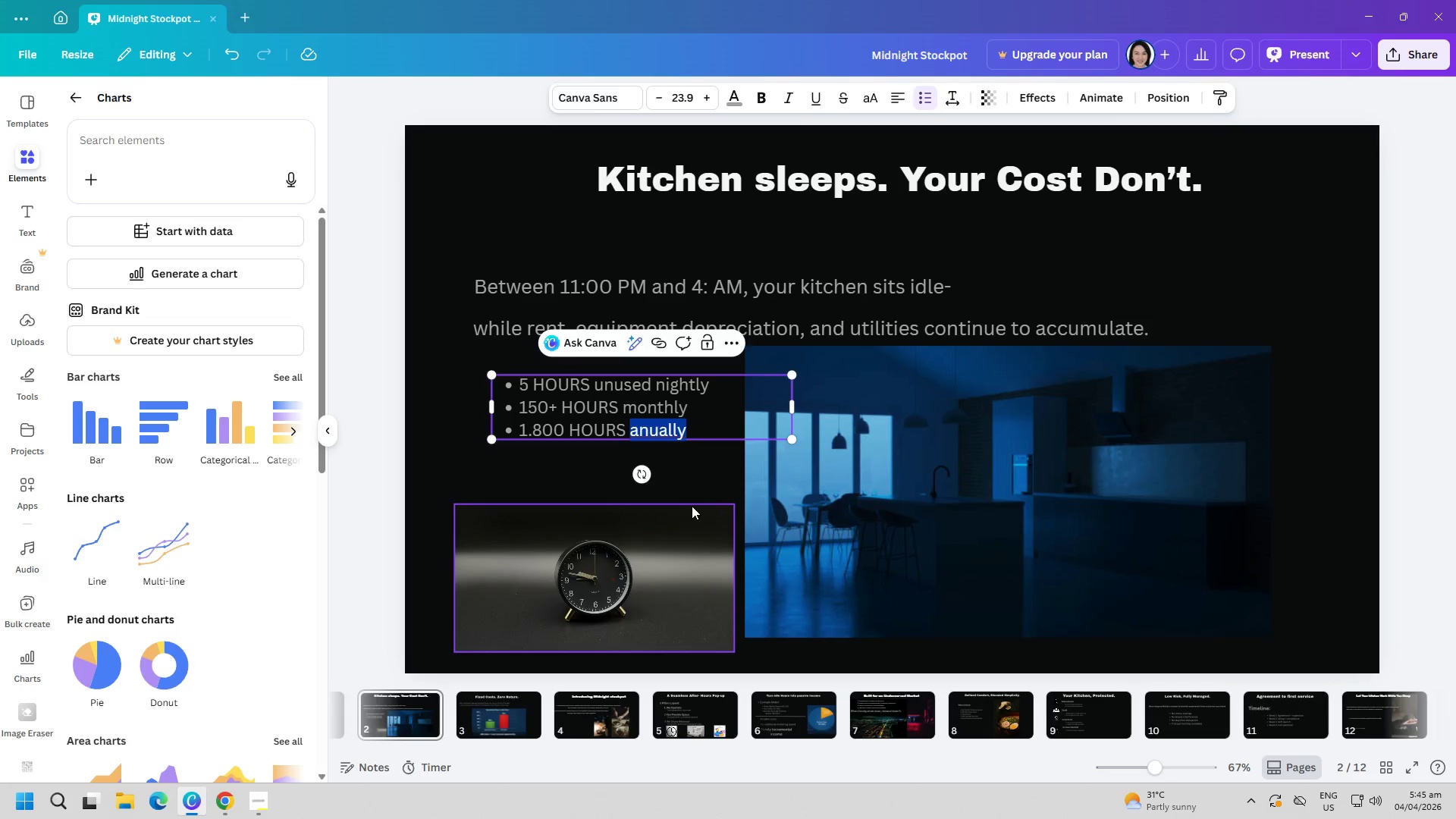 
double_click([682, 433])
 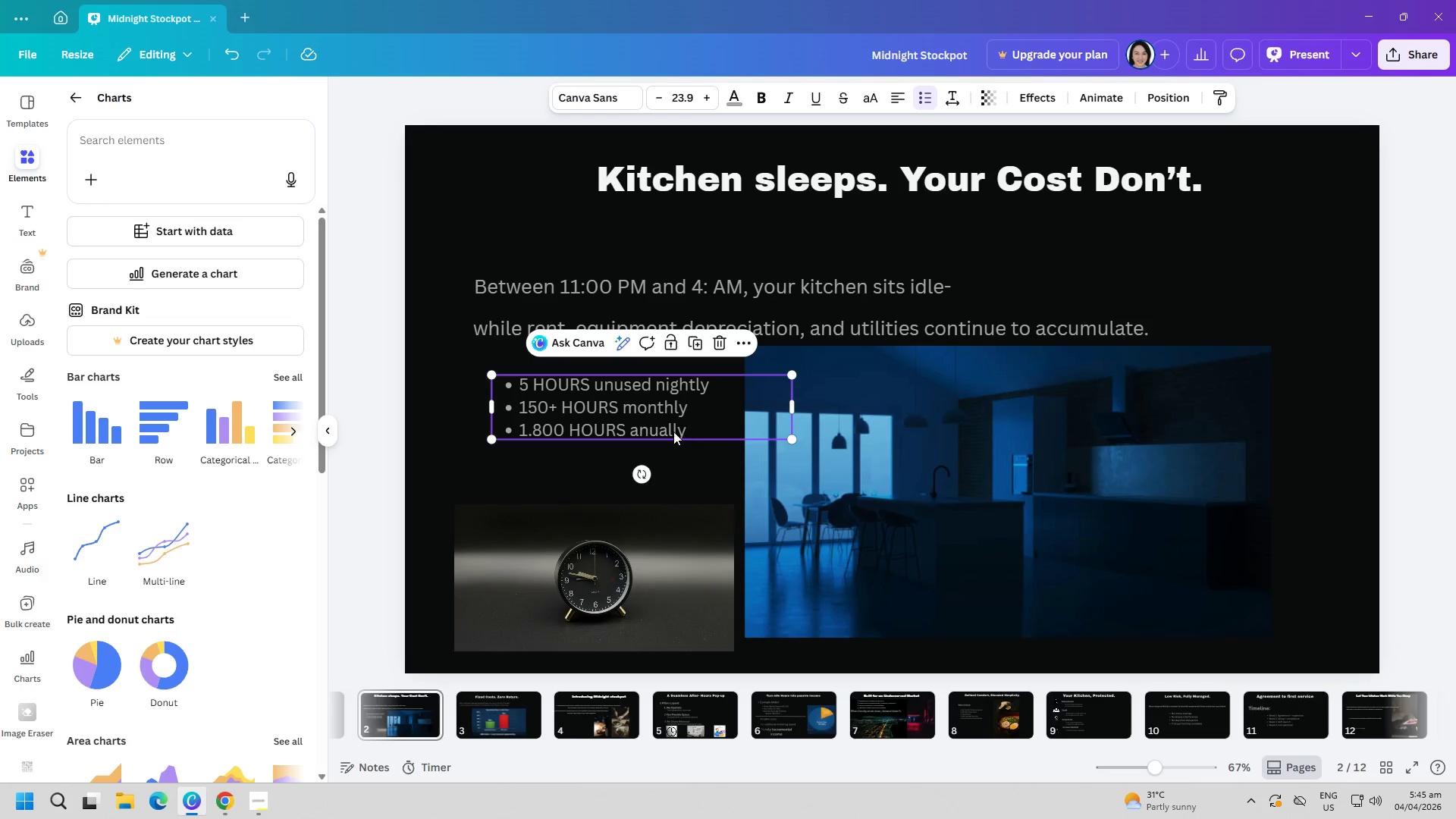 
triple_click([667, 431])
 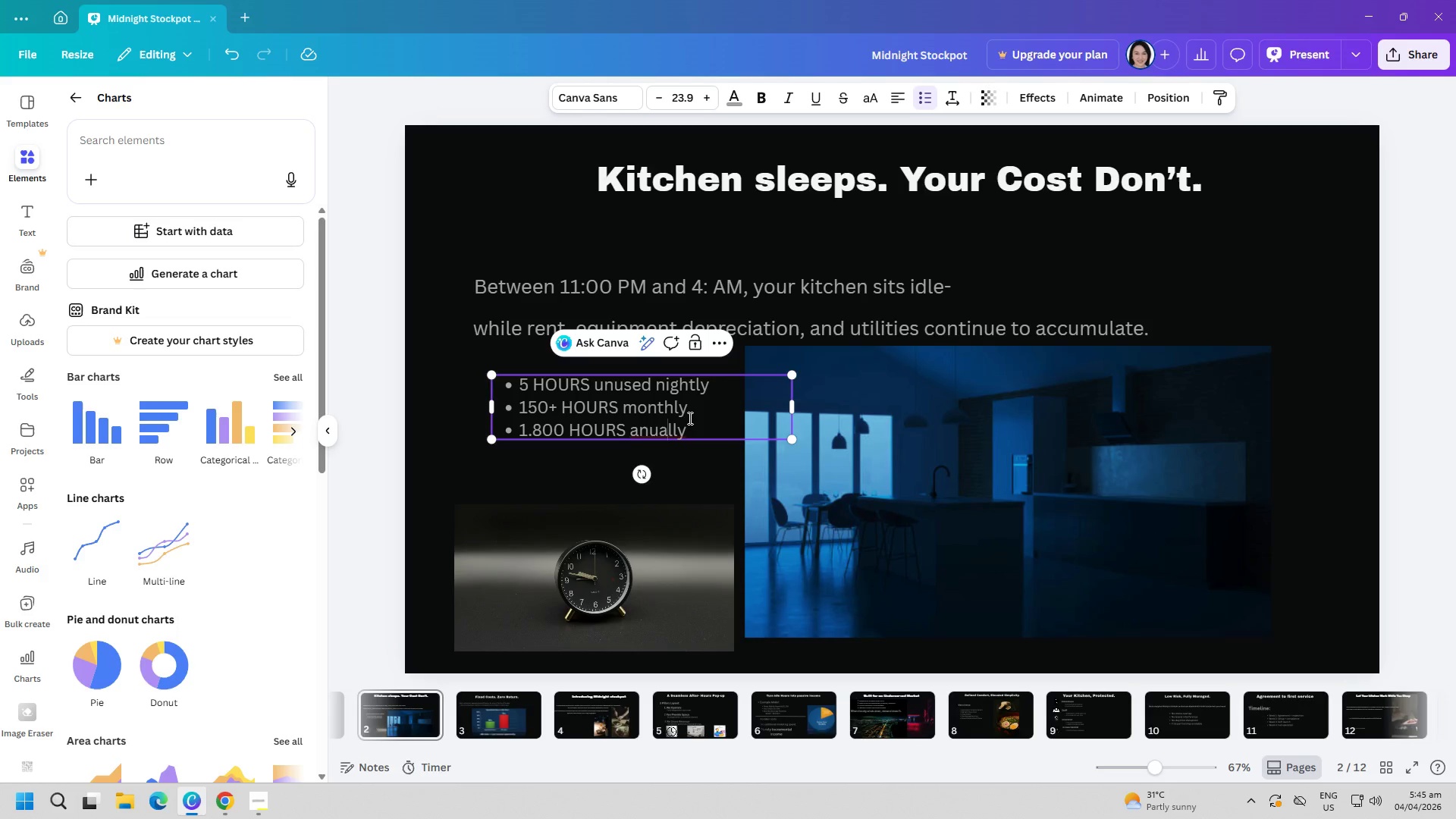 
key(ArrowLeft)
 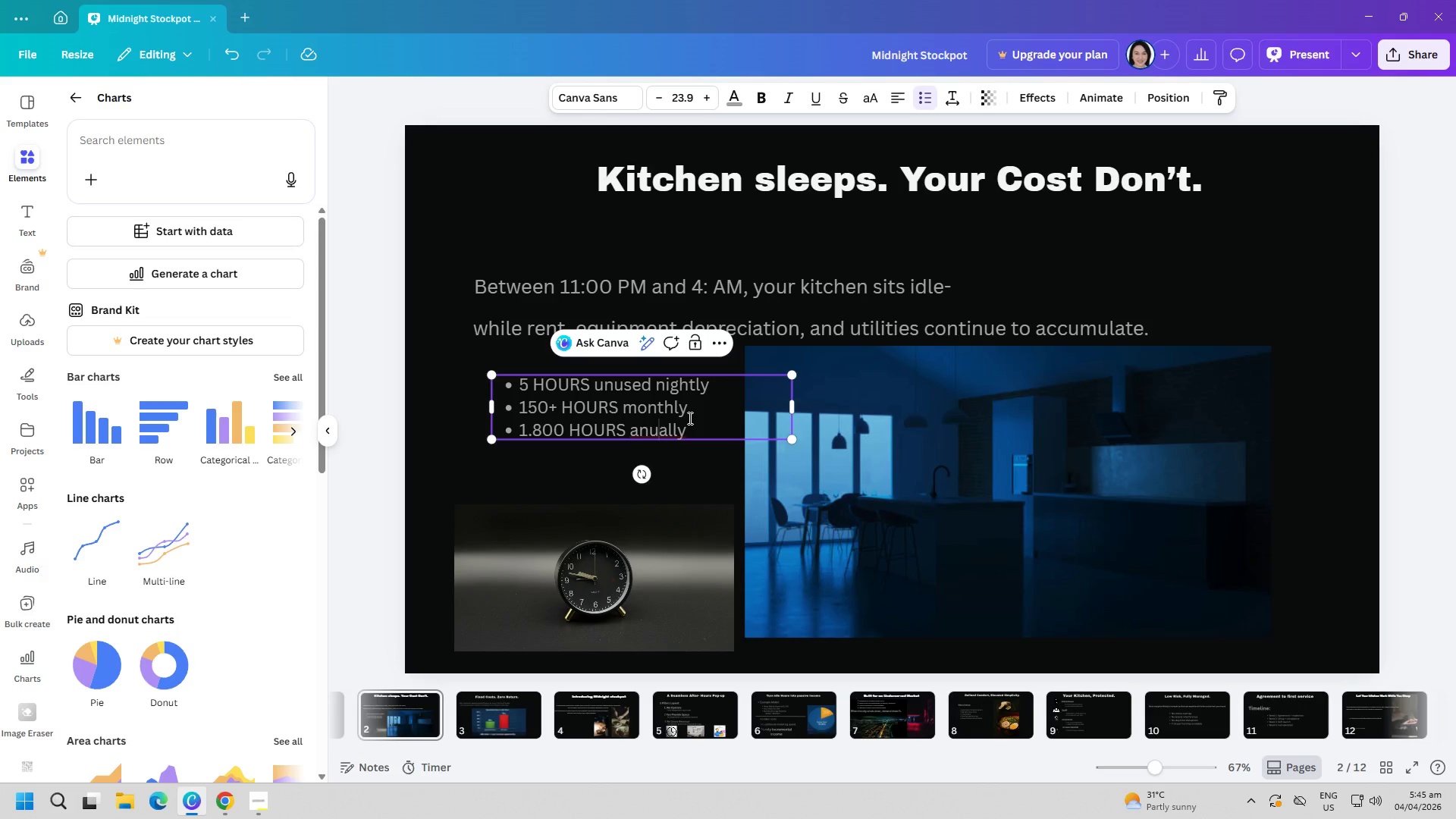 
key(ArrowLeft)
 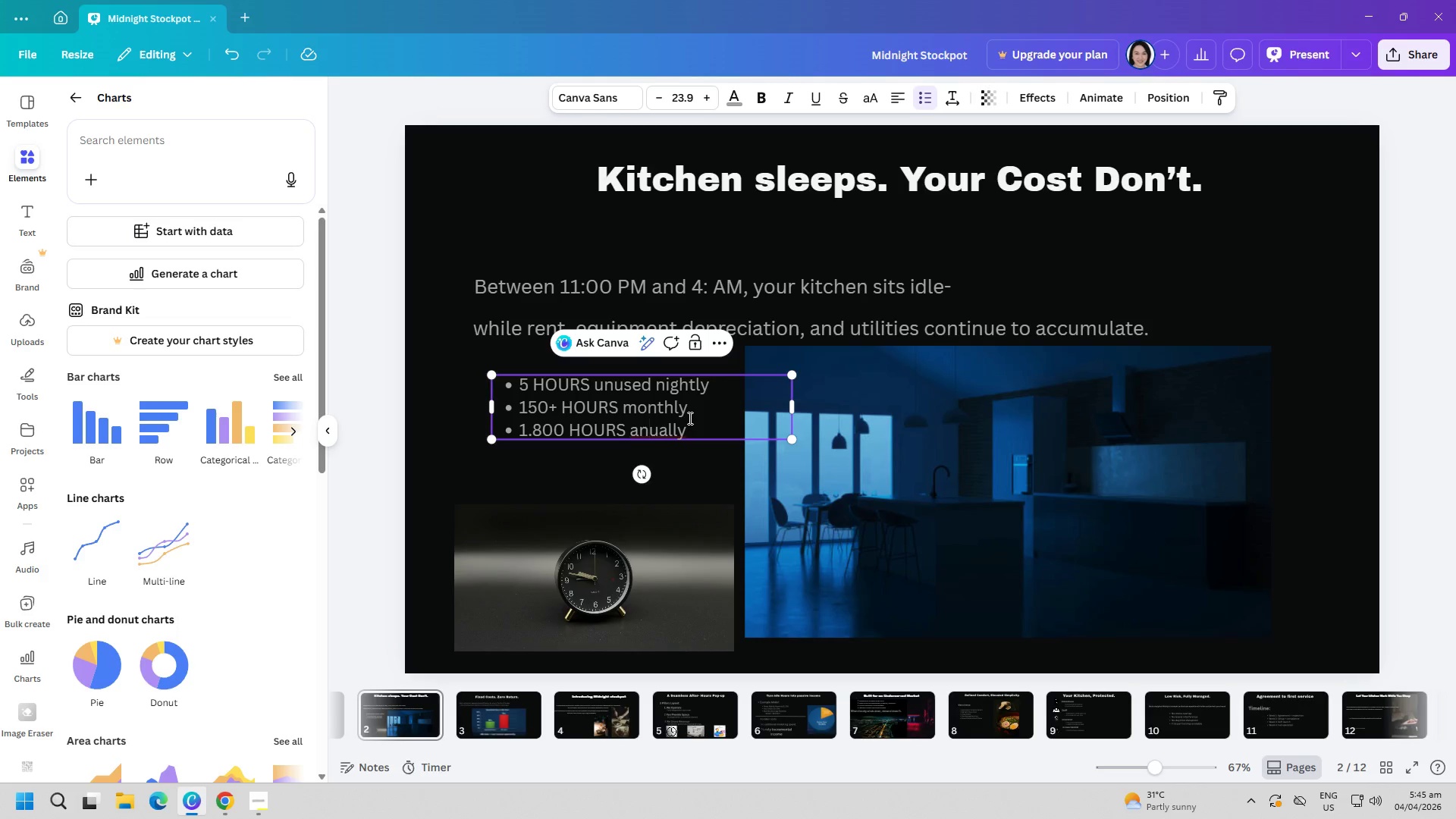 
key(N)
 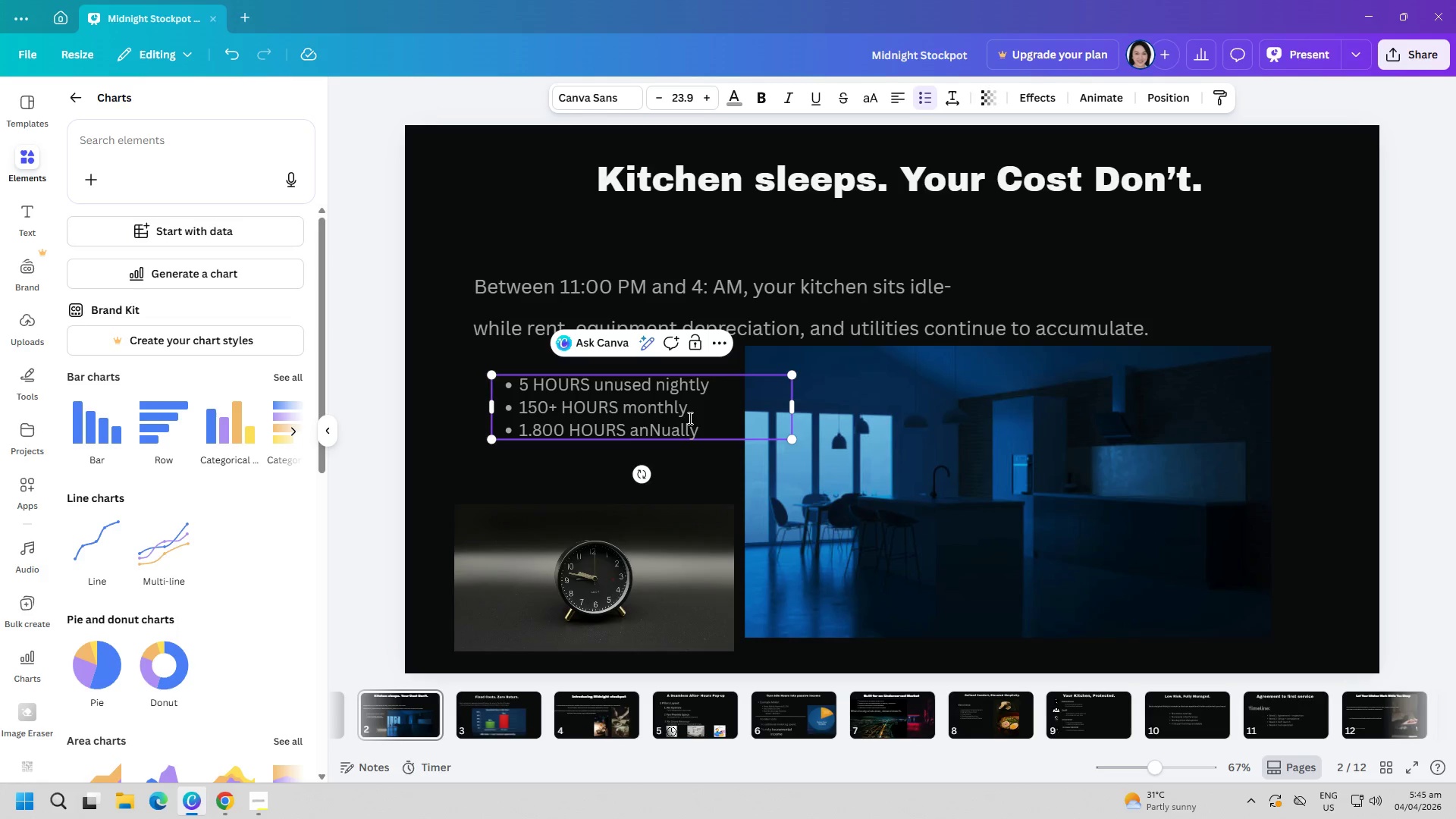 
key(Backspace)
 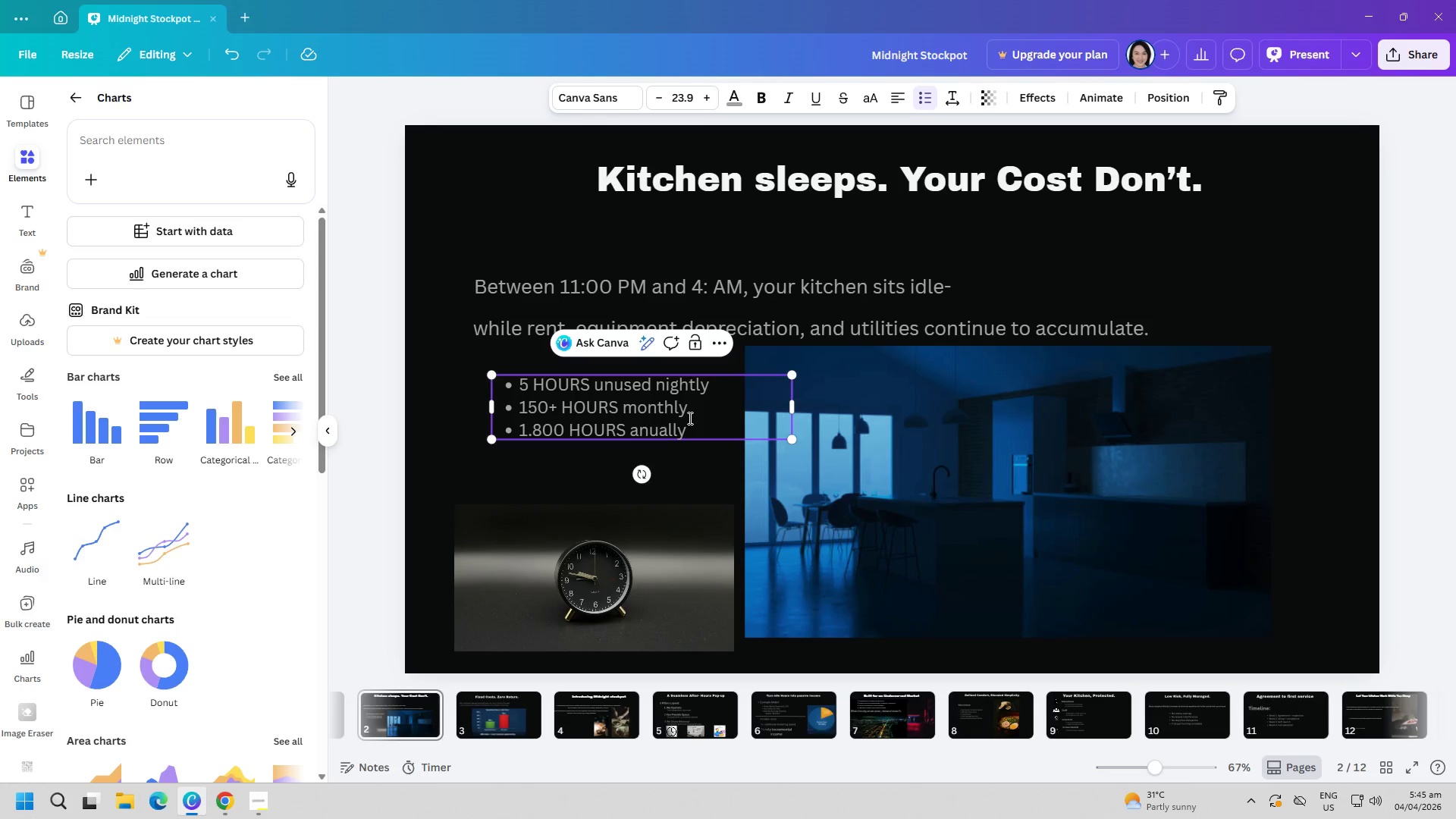 
key(CapsLock)
 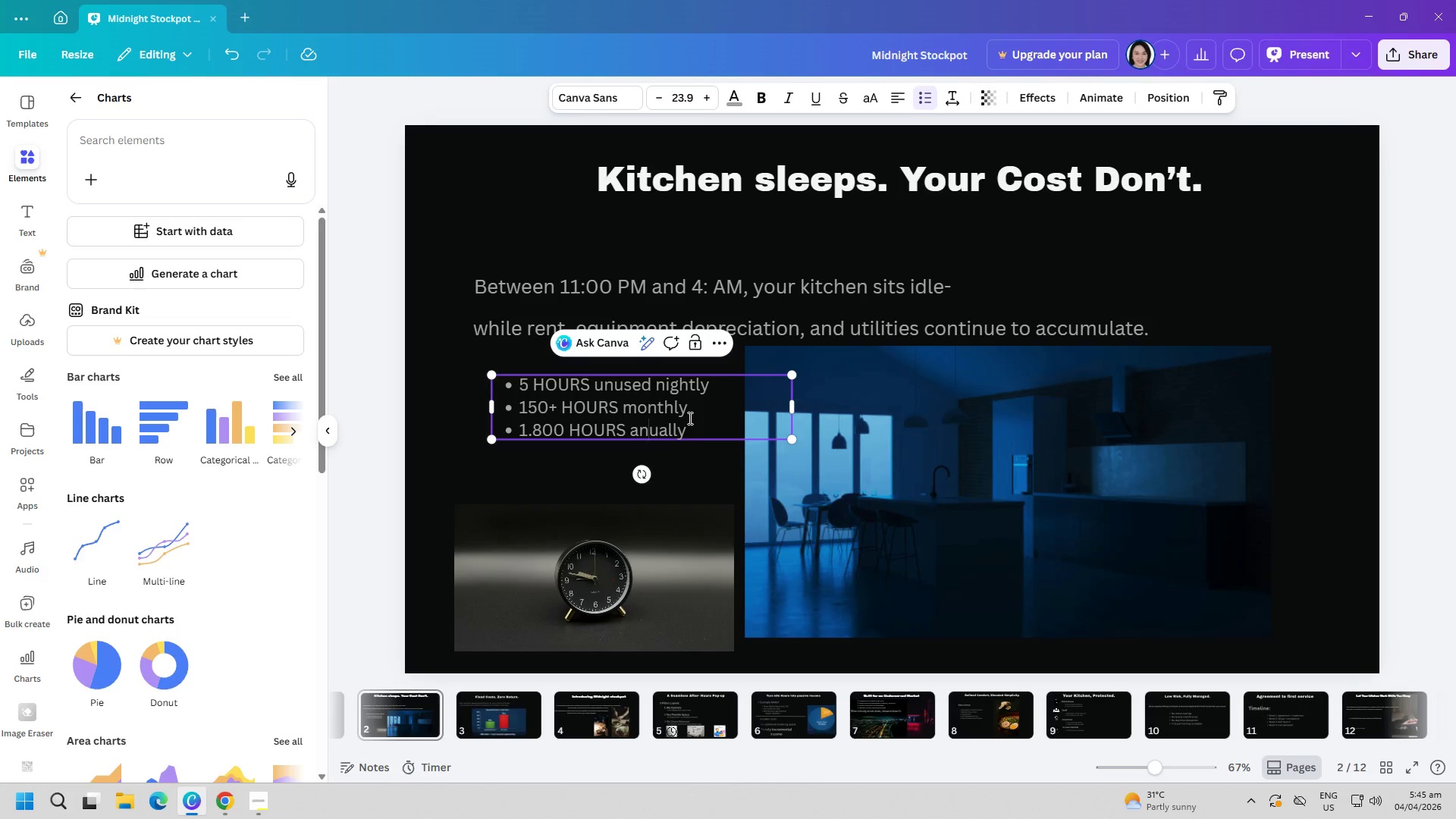 
key(N)
 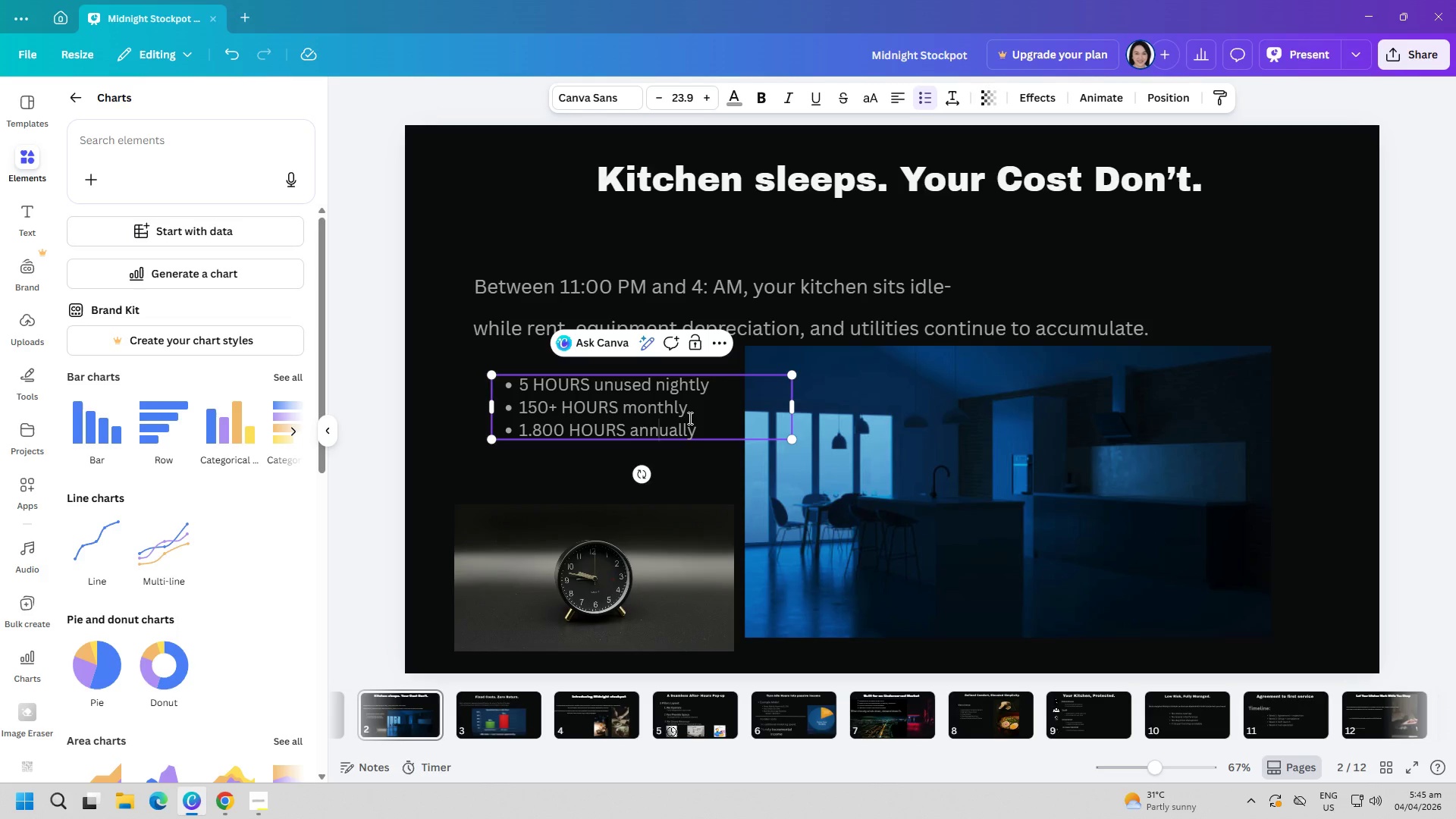 
key(CapsLock)
 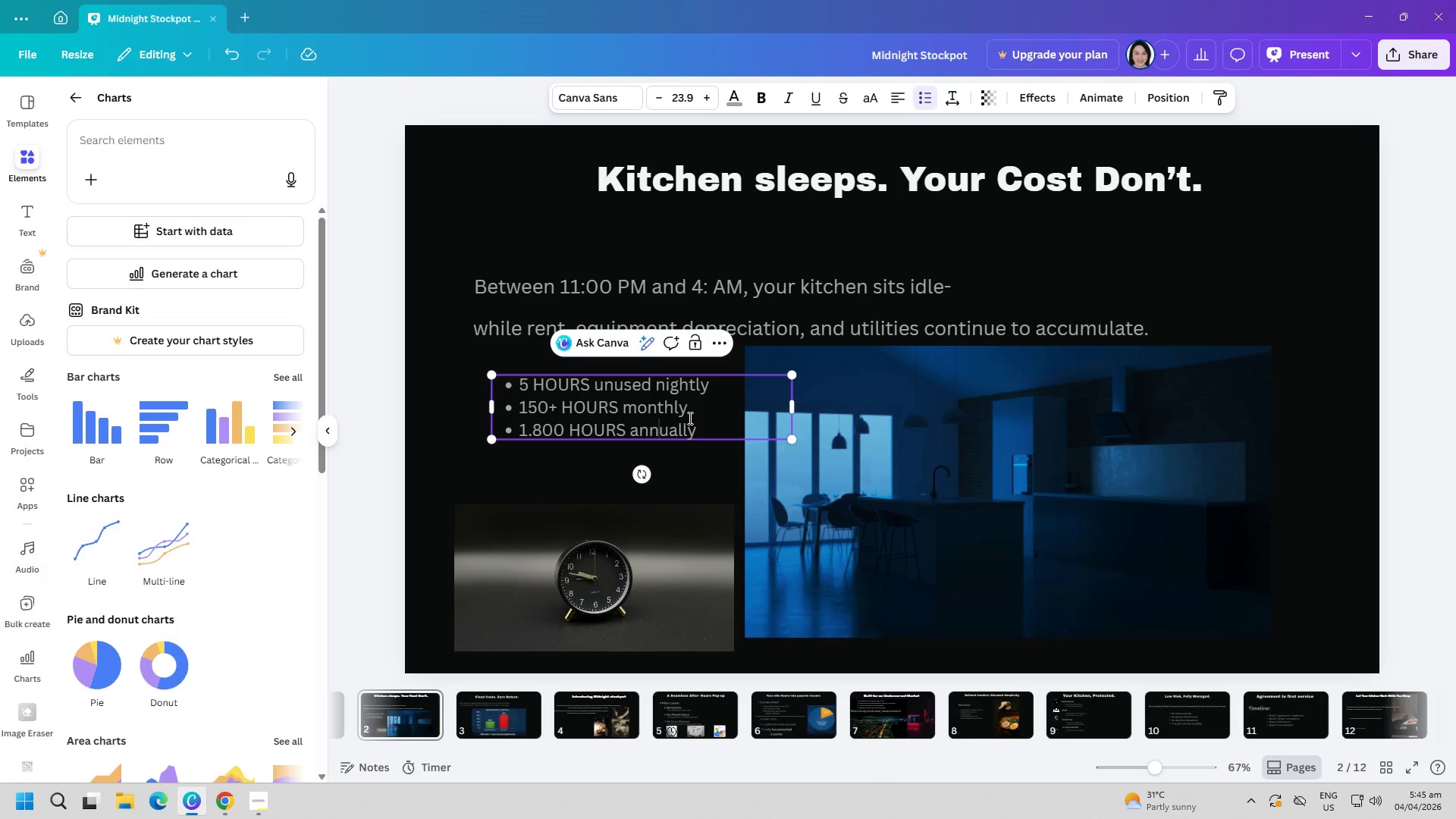 
wait(8.8)
 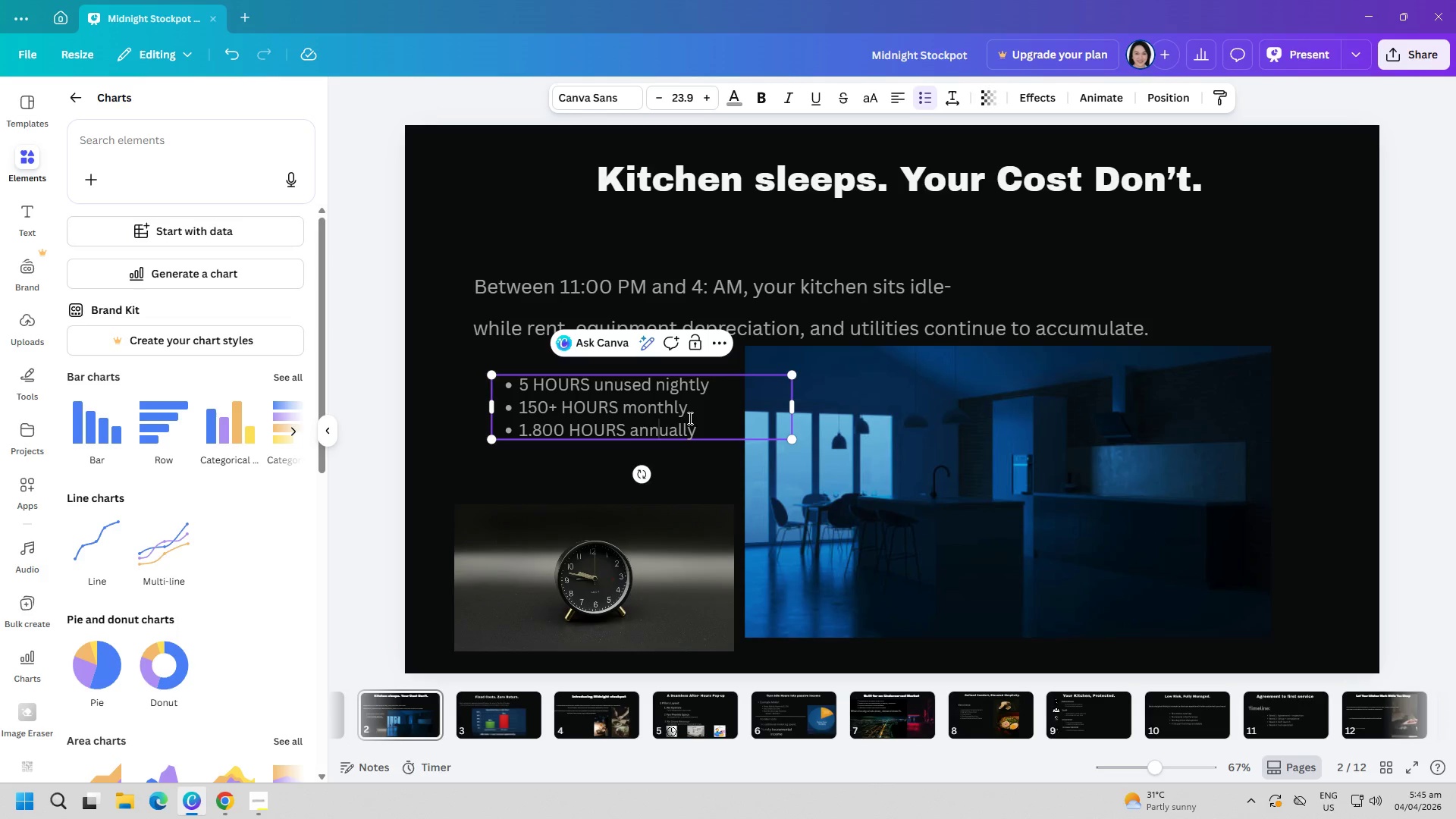 
left_click([710, 463])
 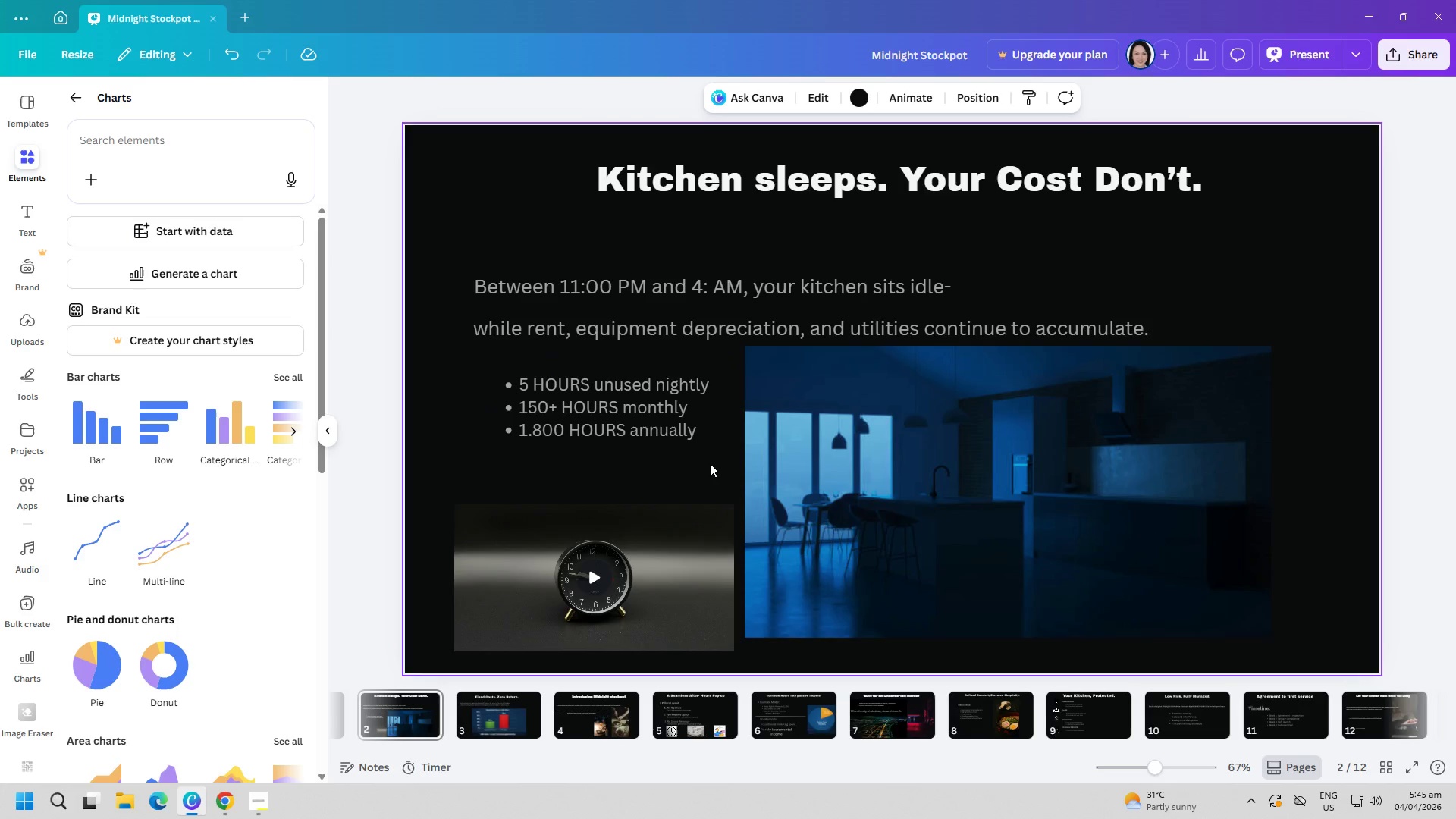 
key(ArrowRight)
 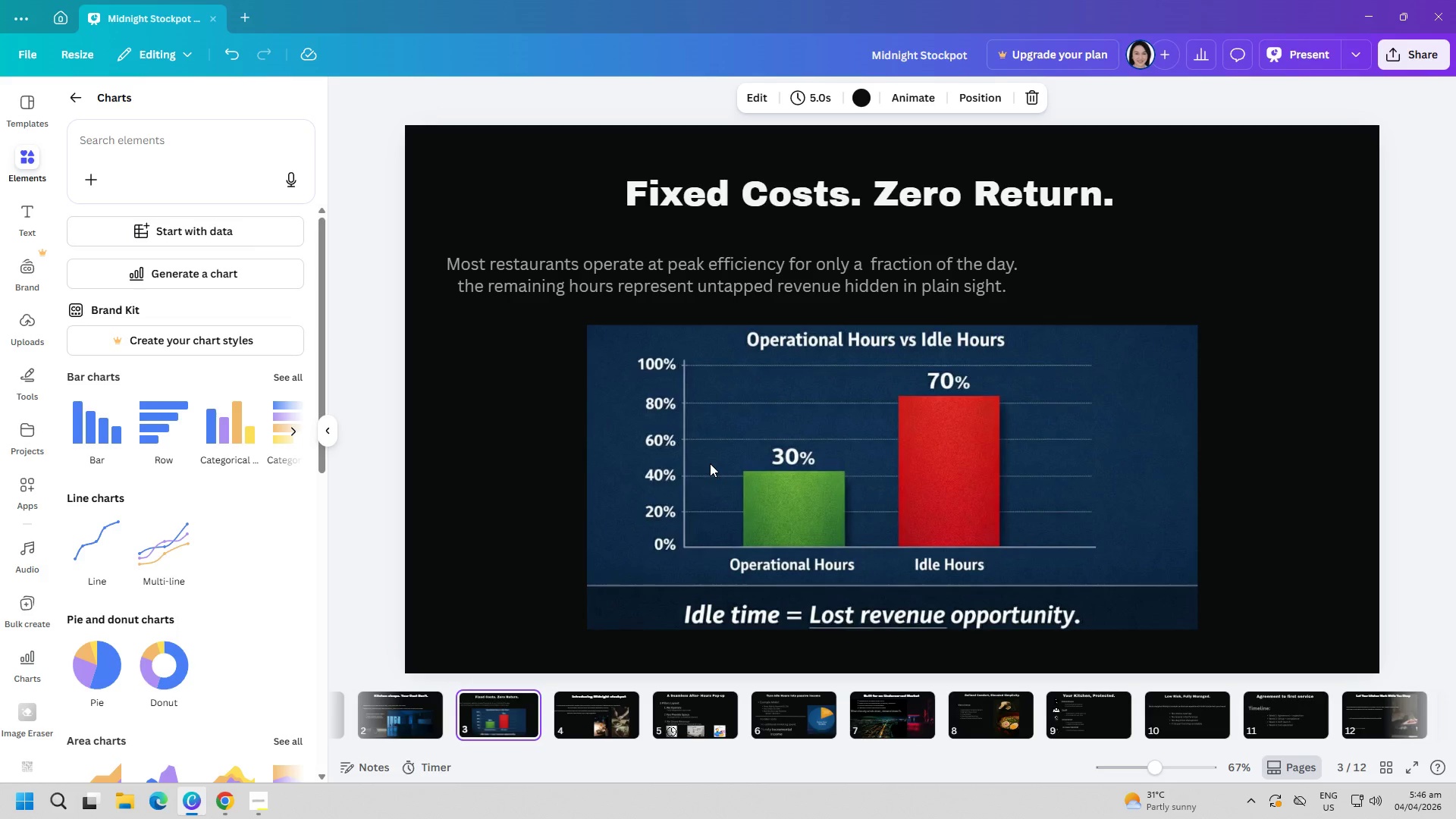 
wait(38.27)
 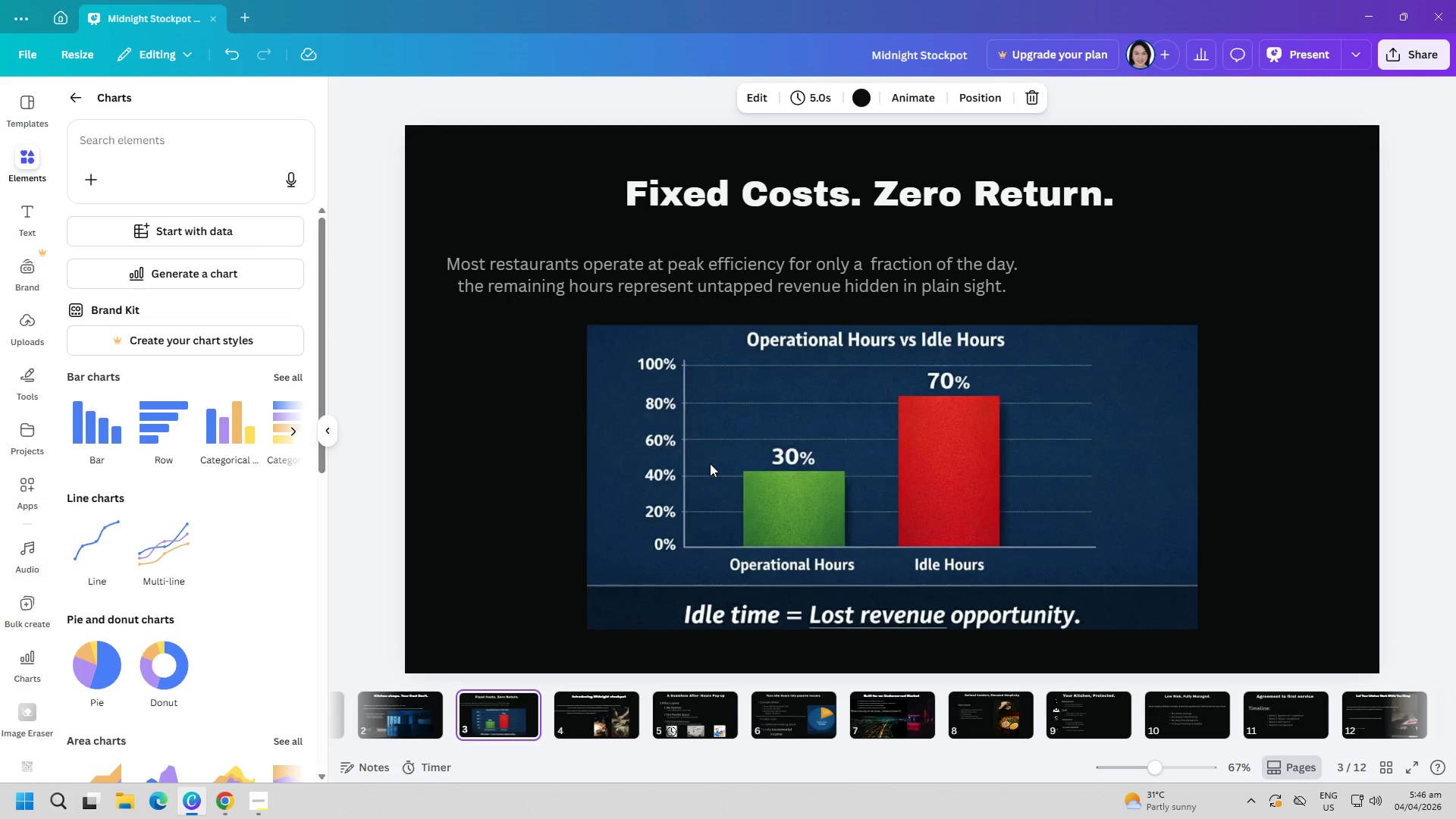 
key(ArrowRight)
 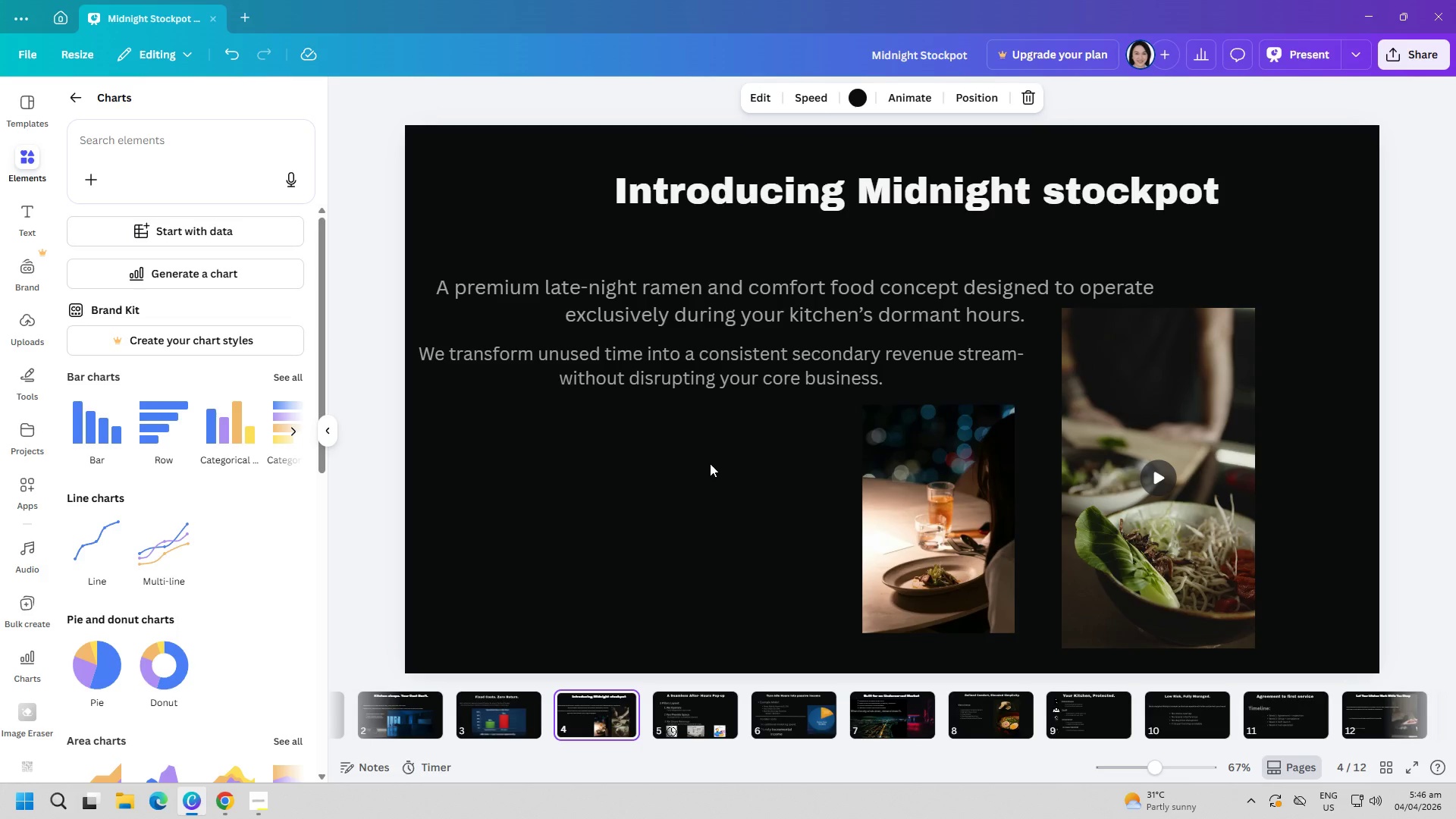 
wait(6.66)
 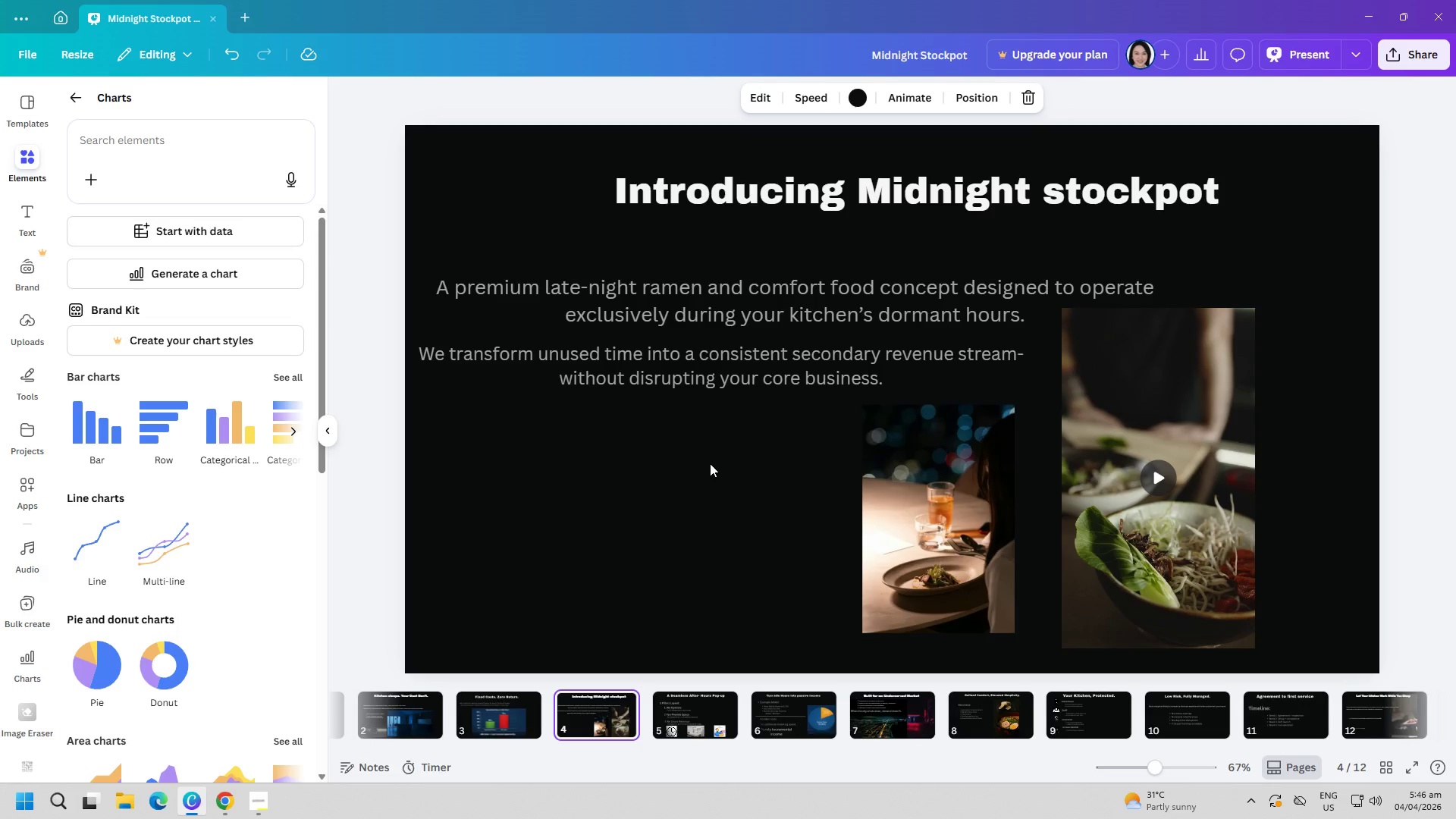 
key(ArrowLeft)
 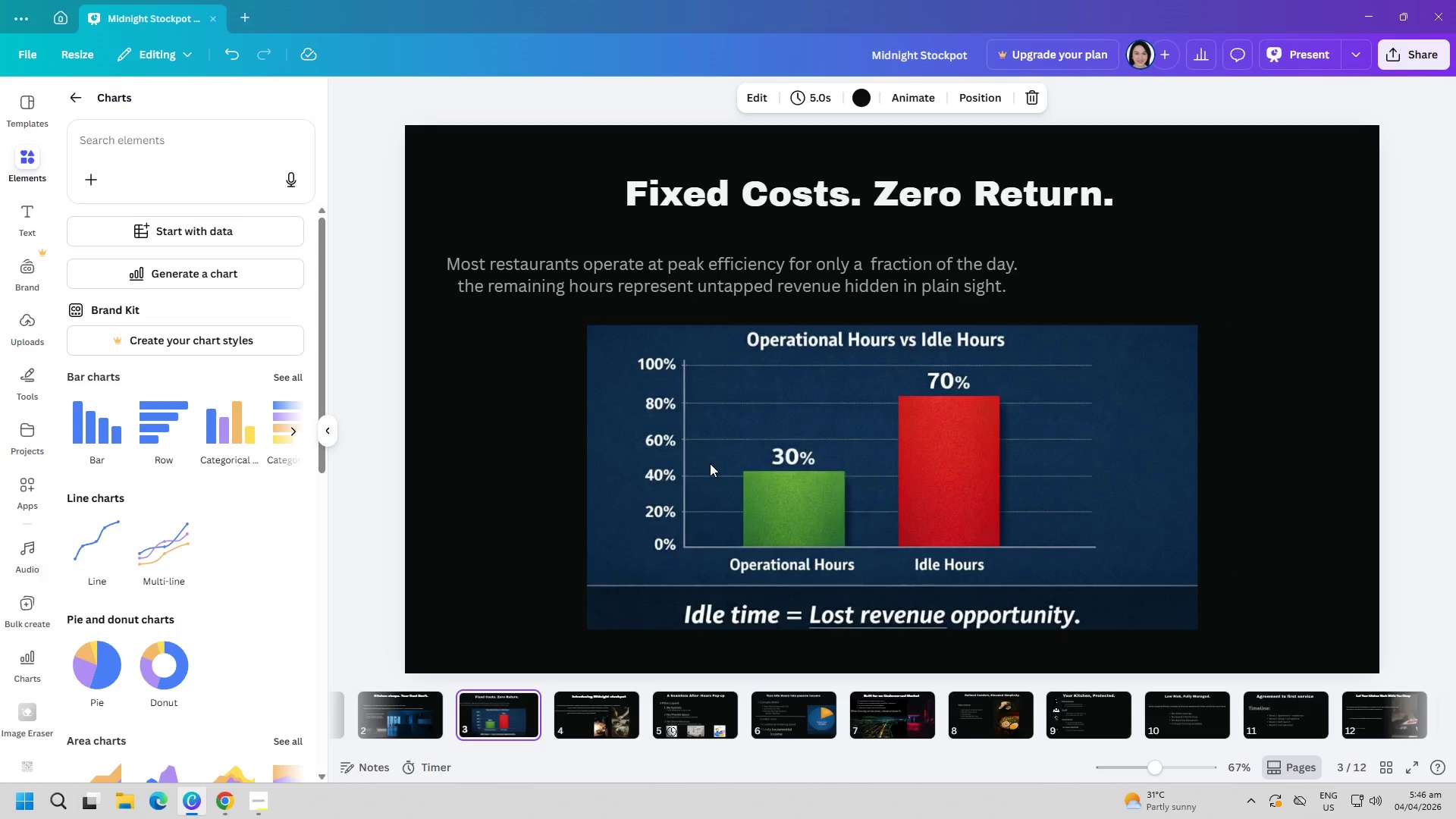 
key(ArrowLeft)
 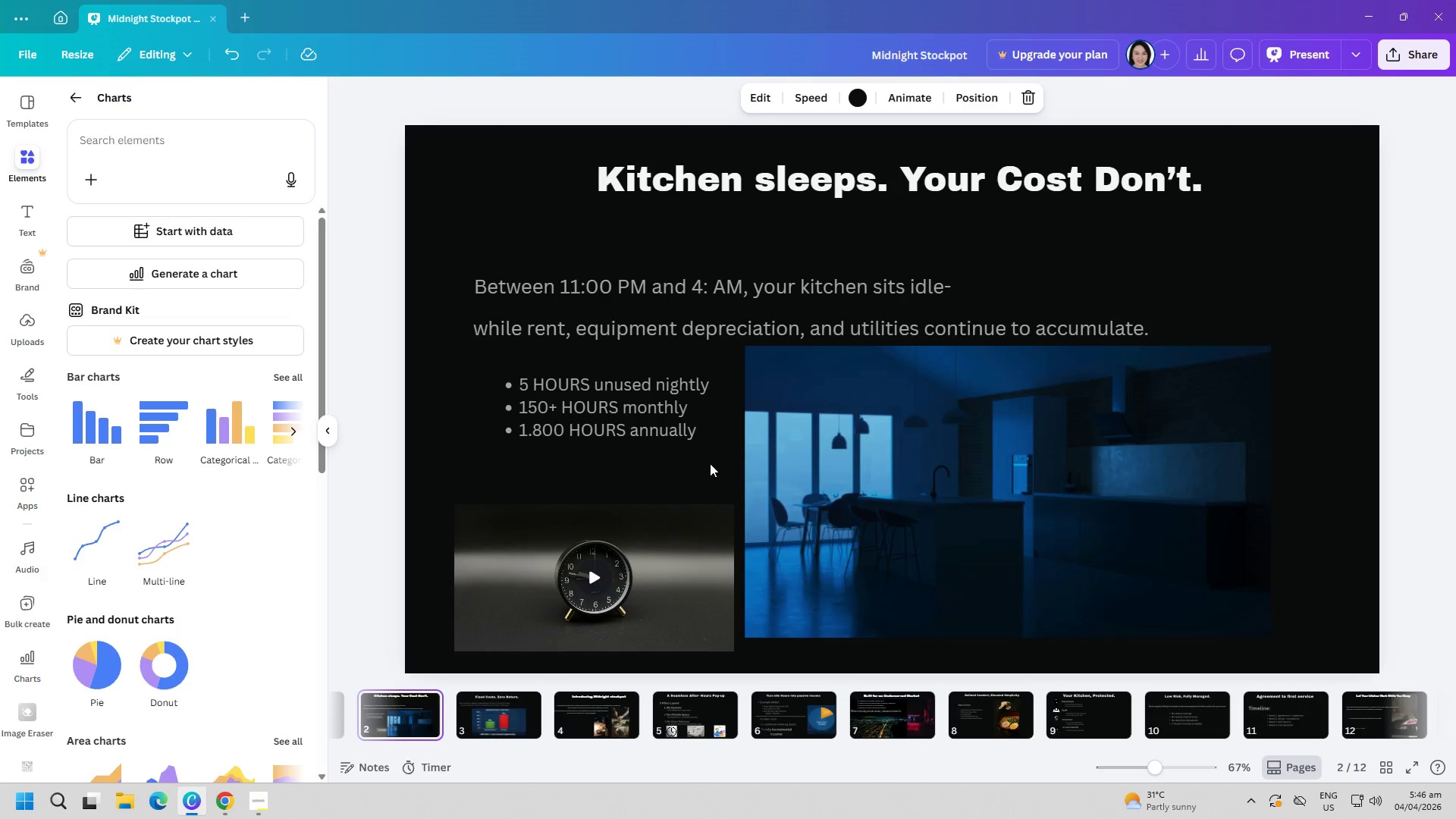 
key(ArrowRight)
 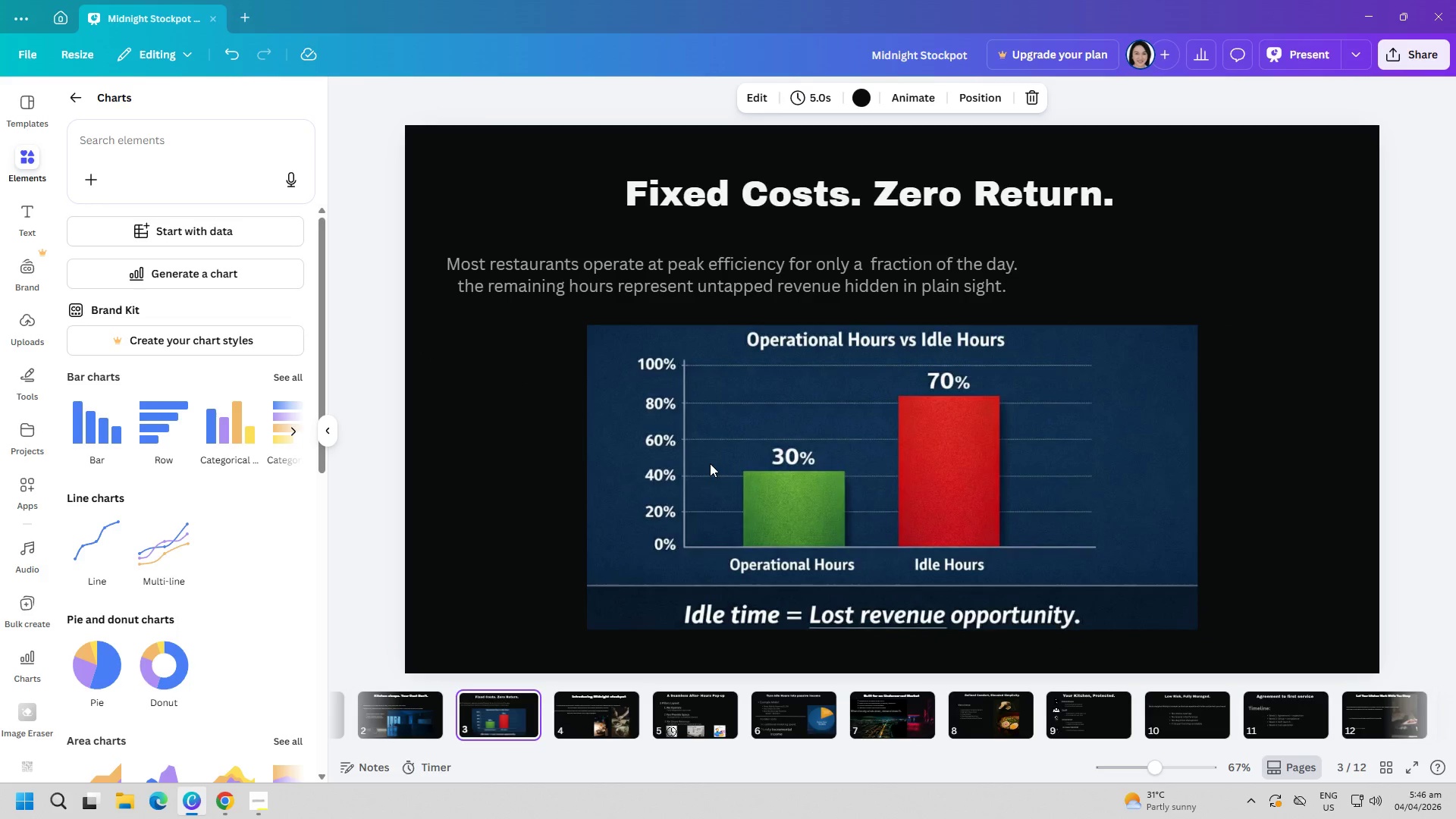 
key(ArrowRight)
 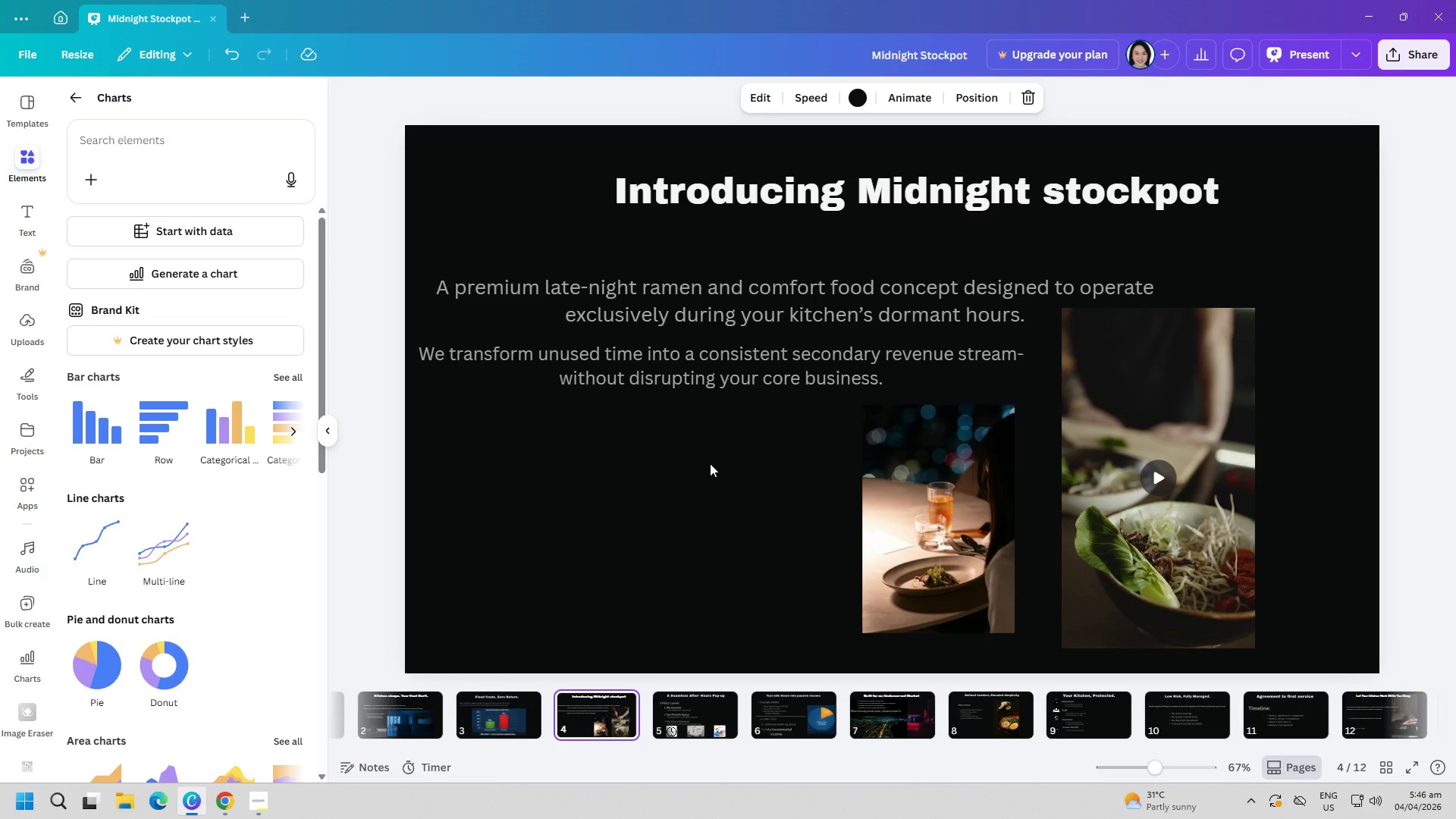 
wait(5.98)
 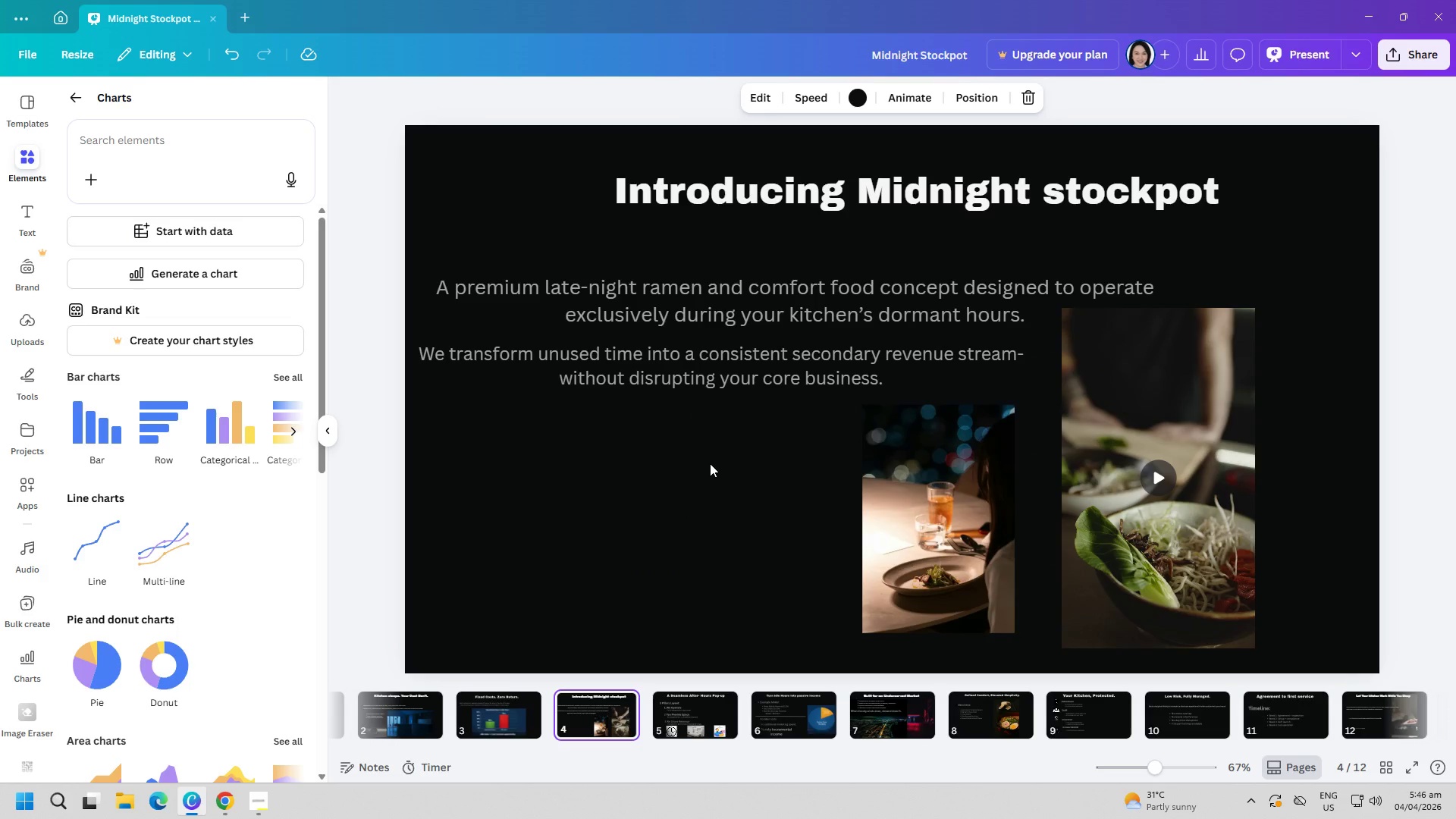 
key(ArrowRight)
 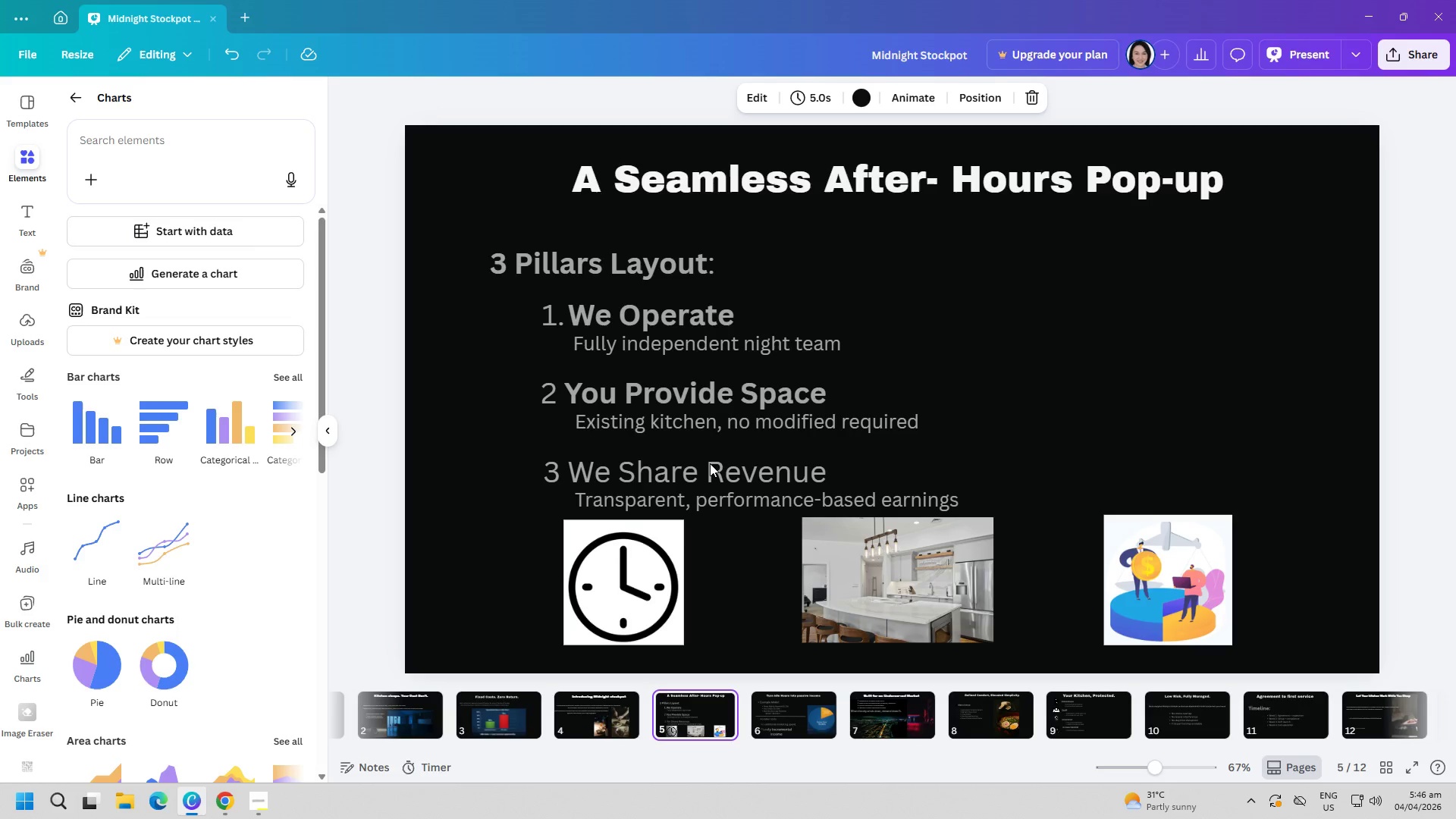 
wait(17.24)
 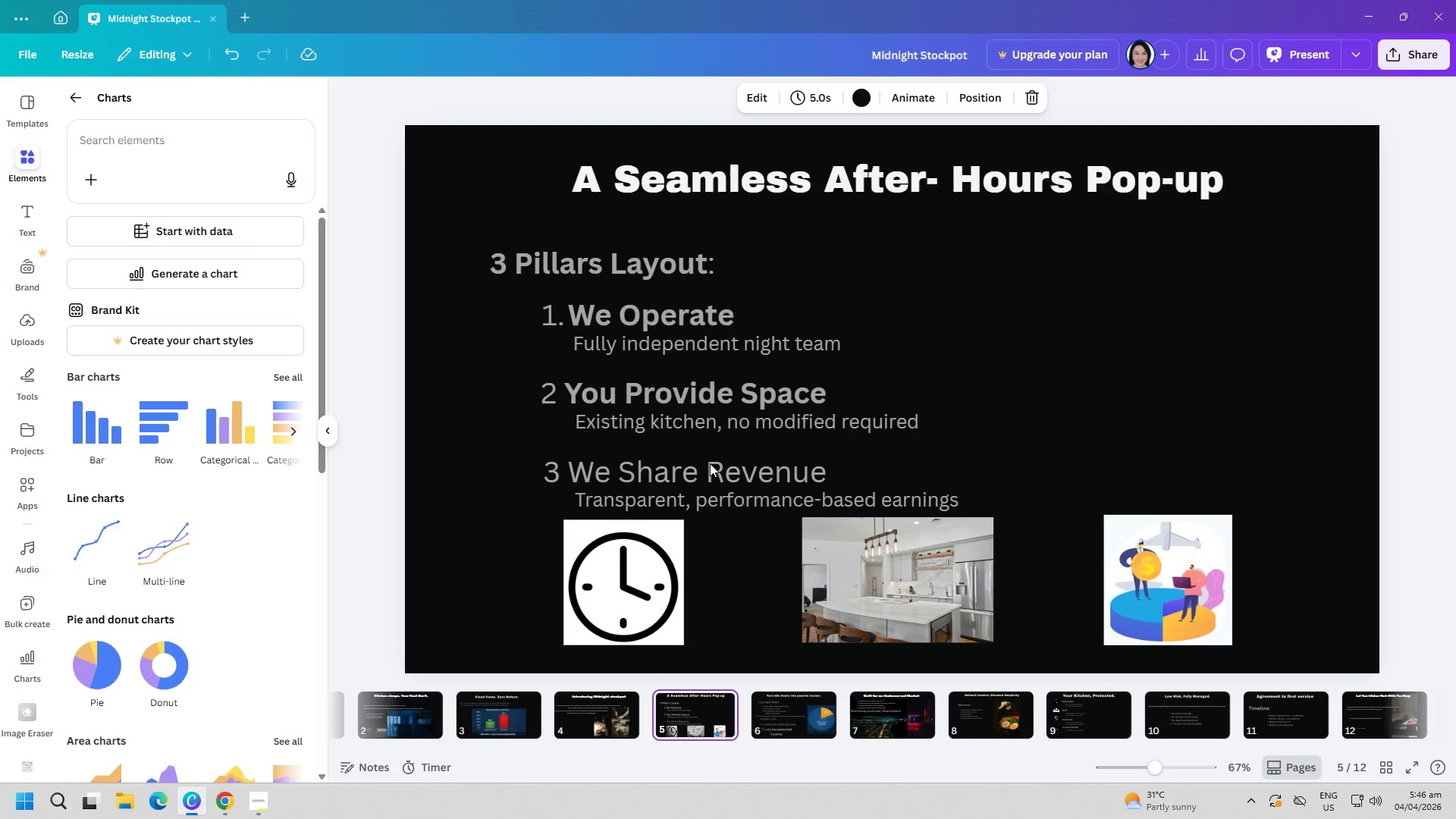 
key(ArrowRight)
 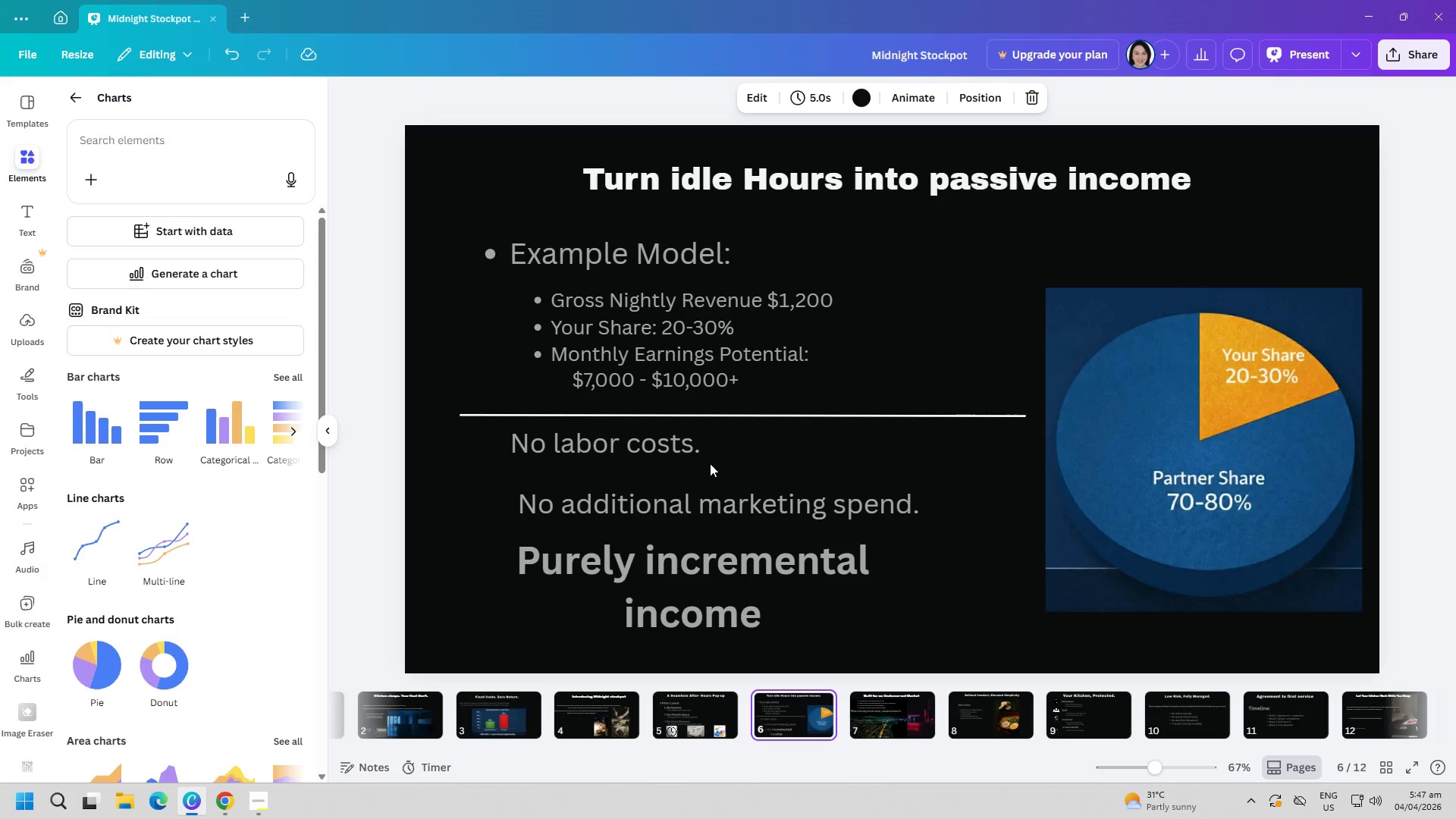 
wait(7.17)
 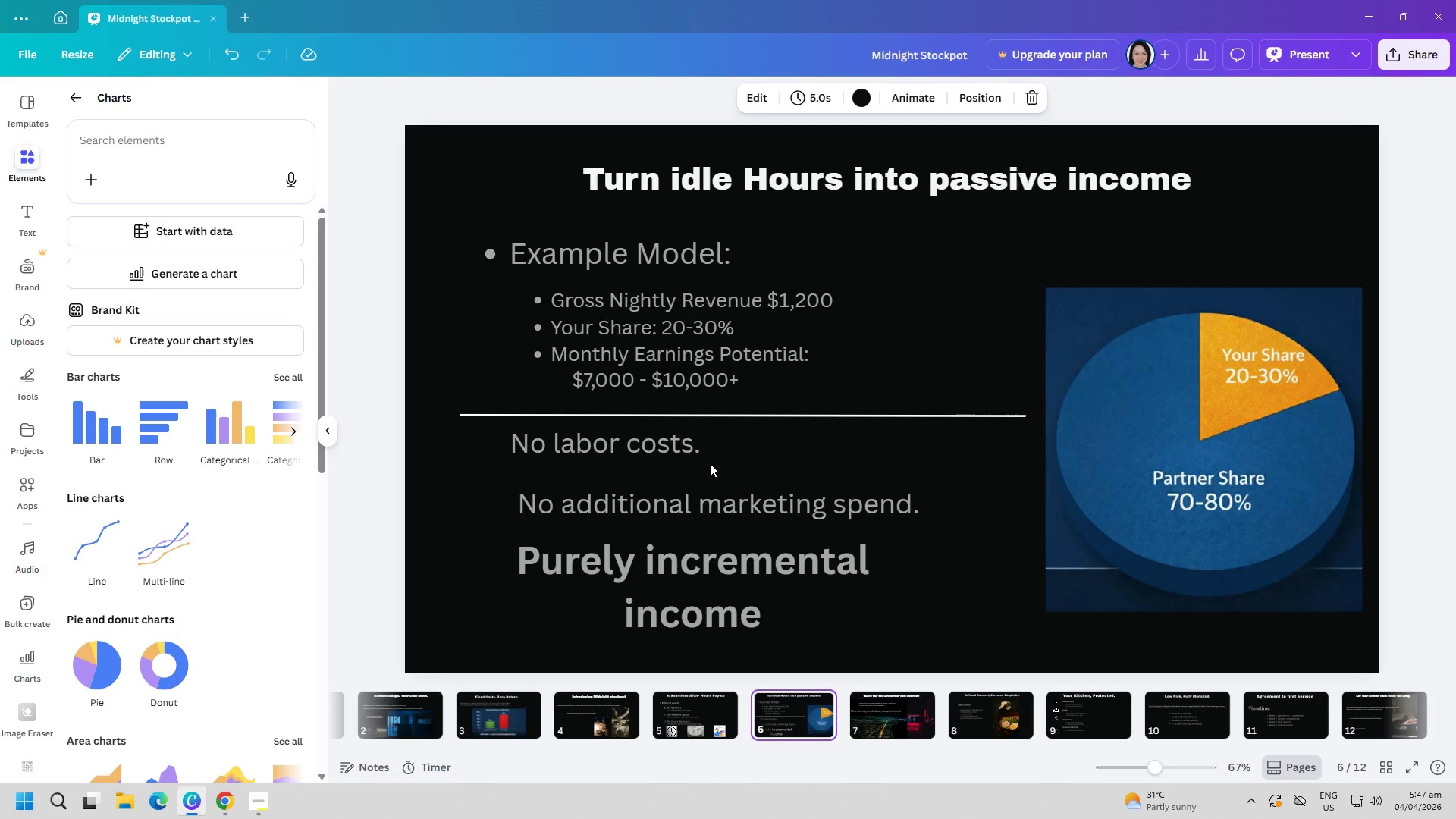 
key(ArrowRight)
 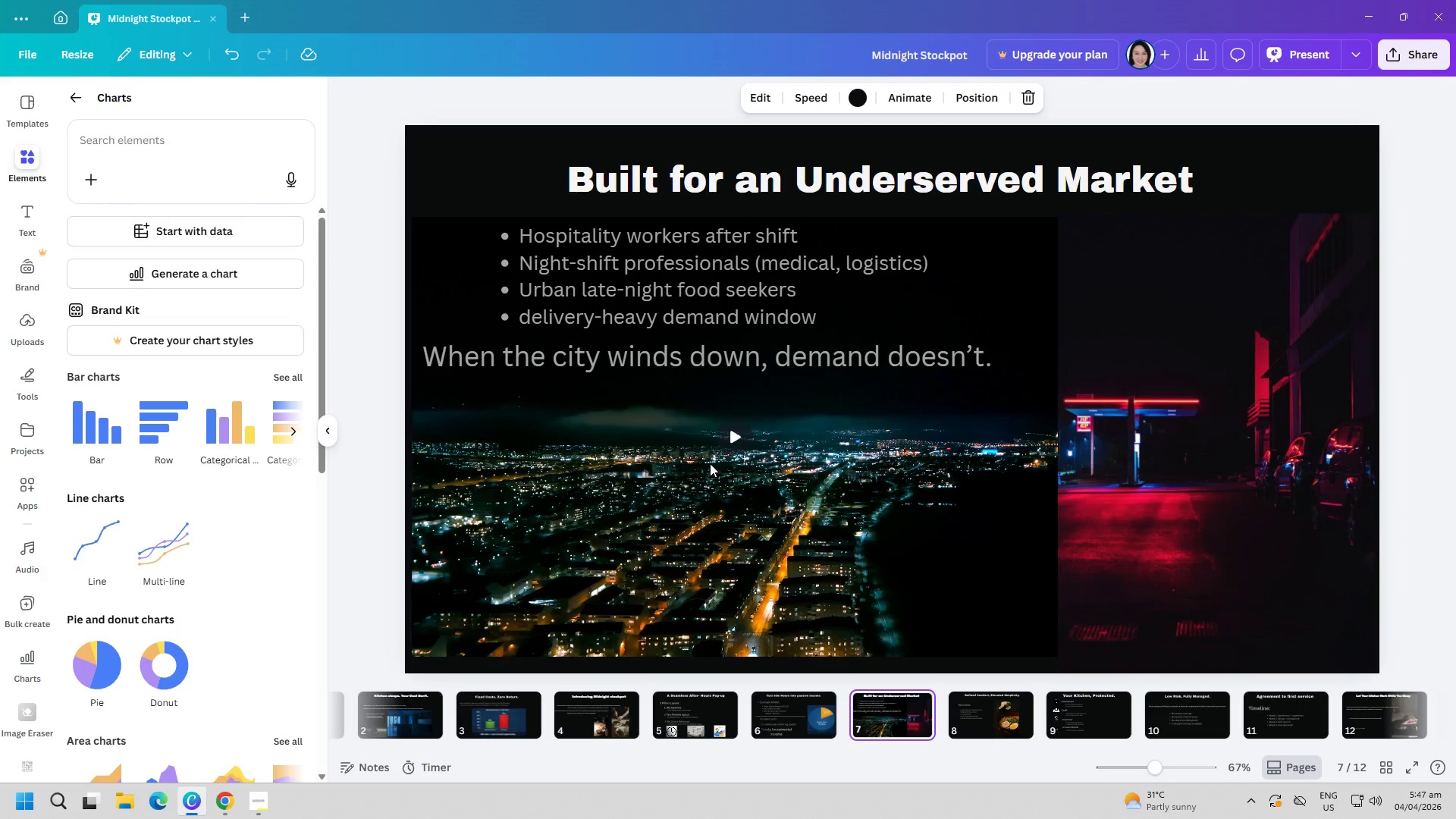 
wait(14.75)
 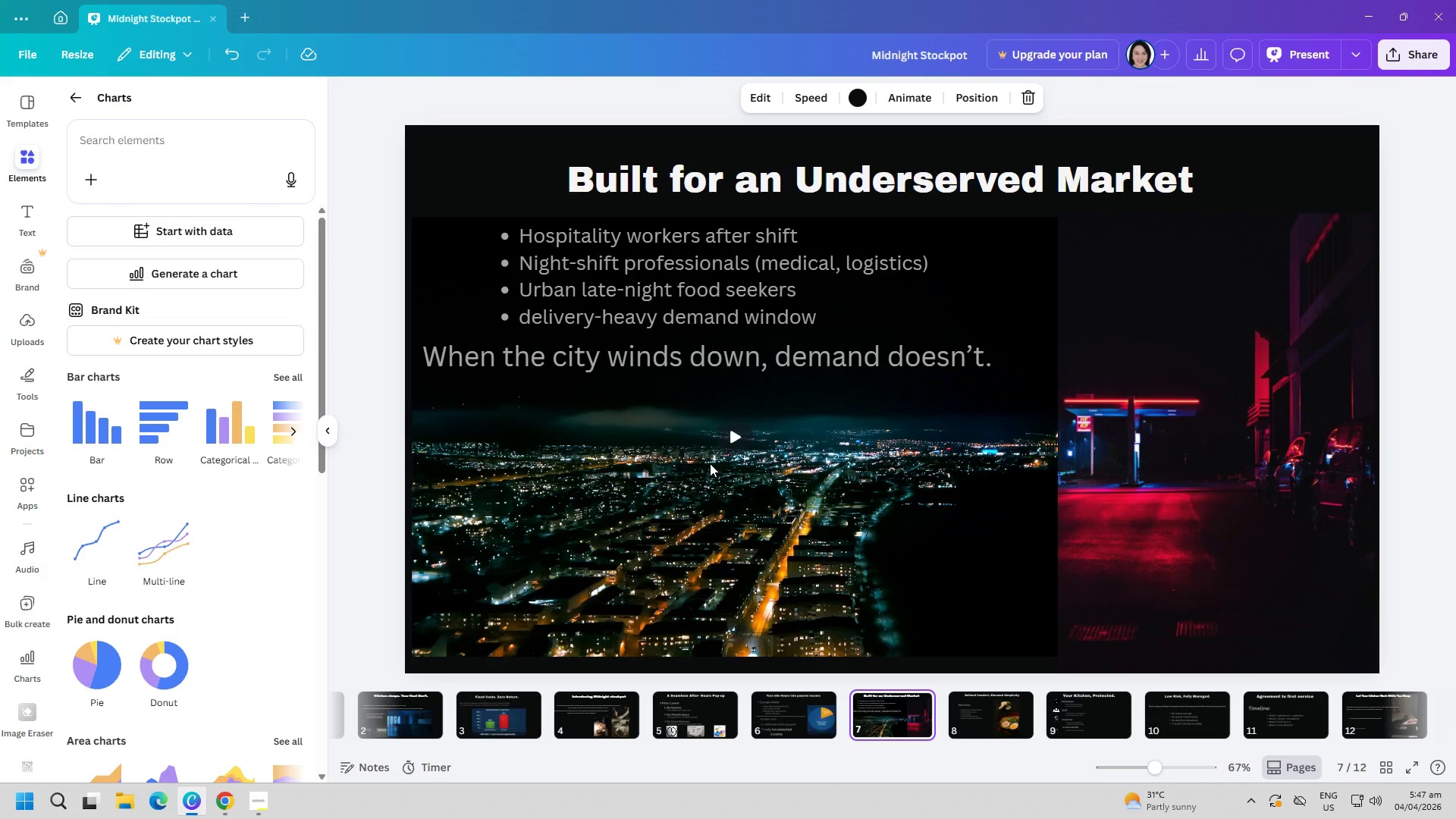 
left_click([1299, 63])
 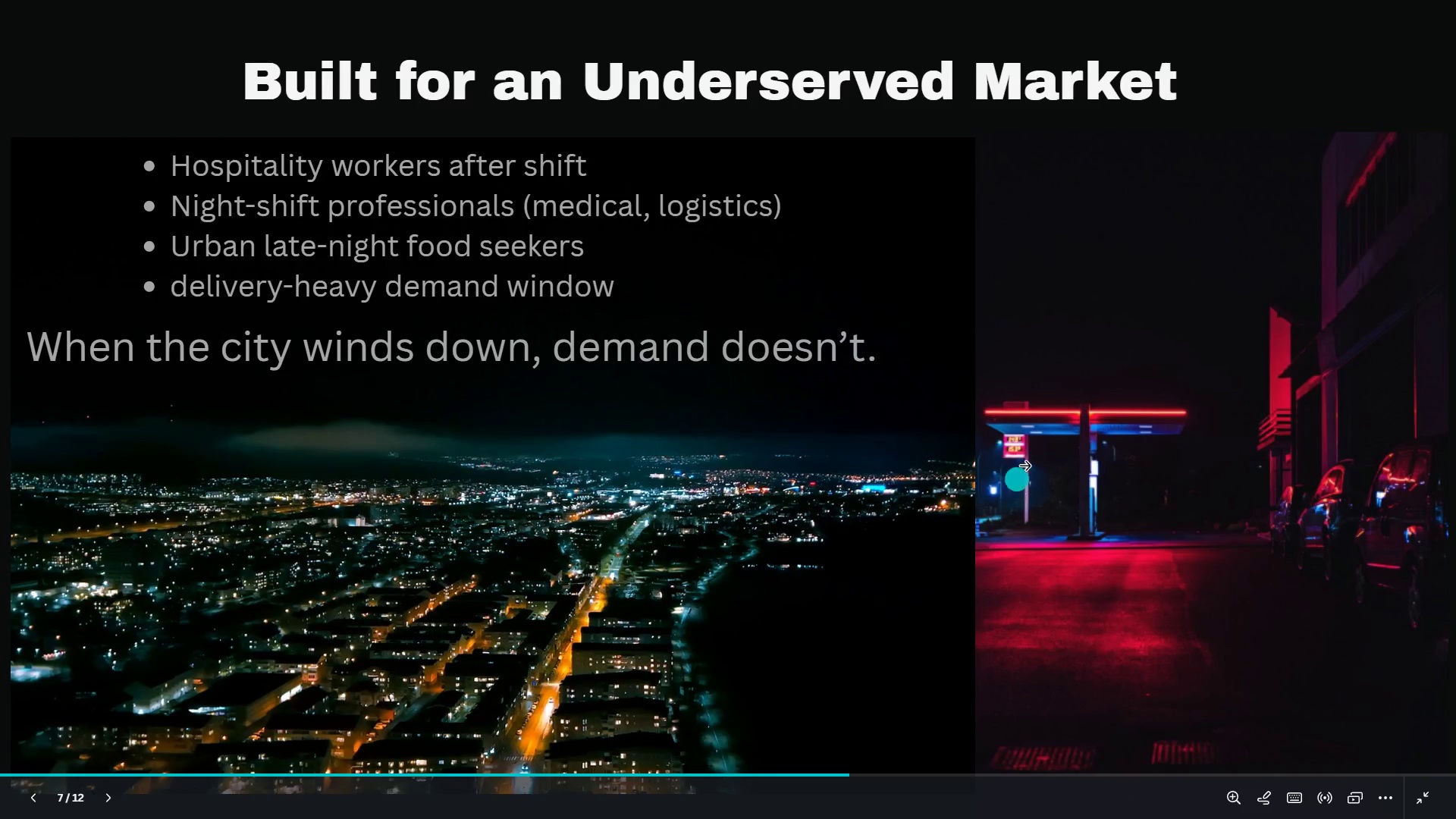 
left_click([1100, 503])
 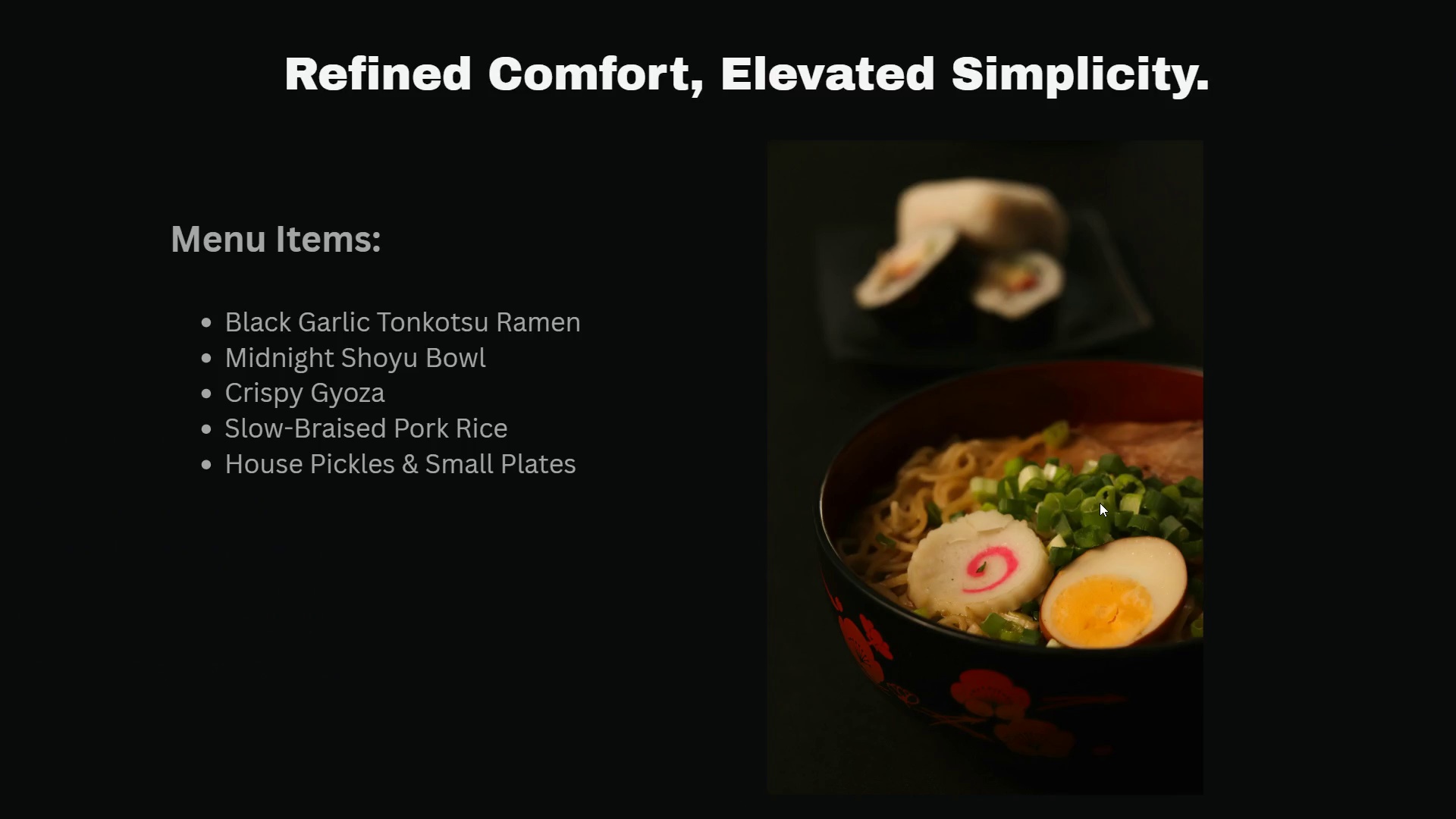 
wait(8.02)
 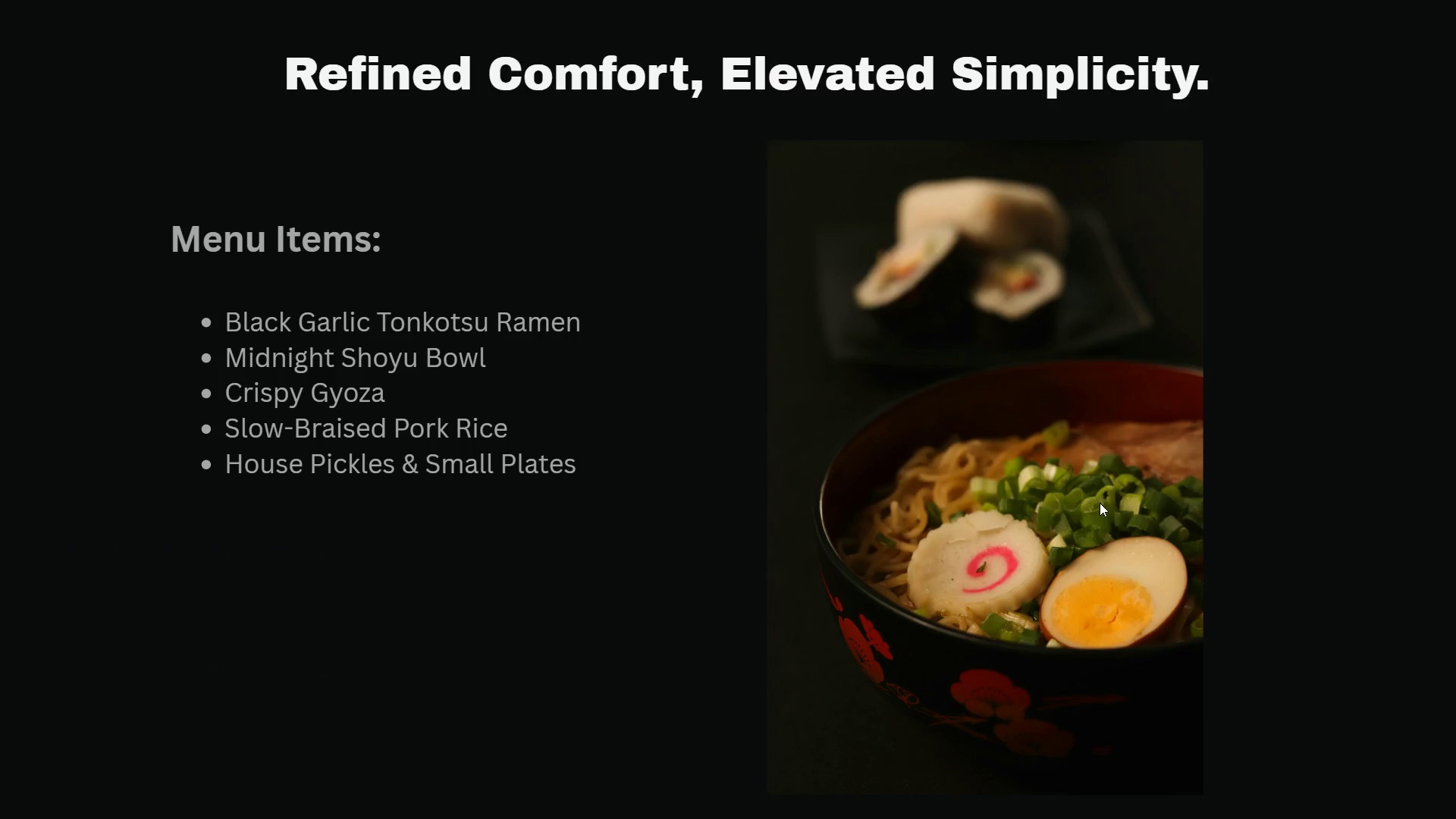 
left_click([962, 491])
 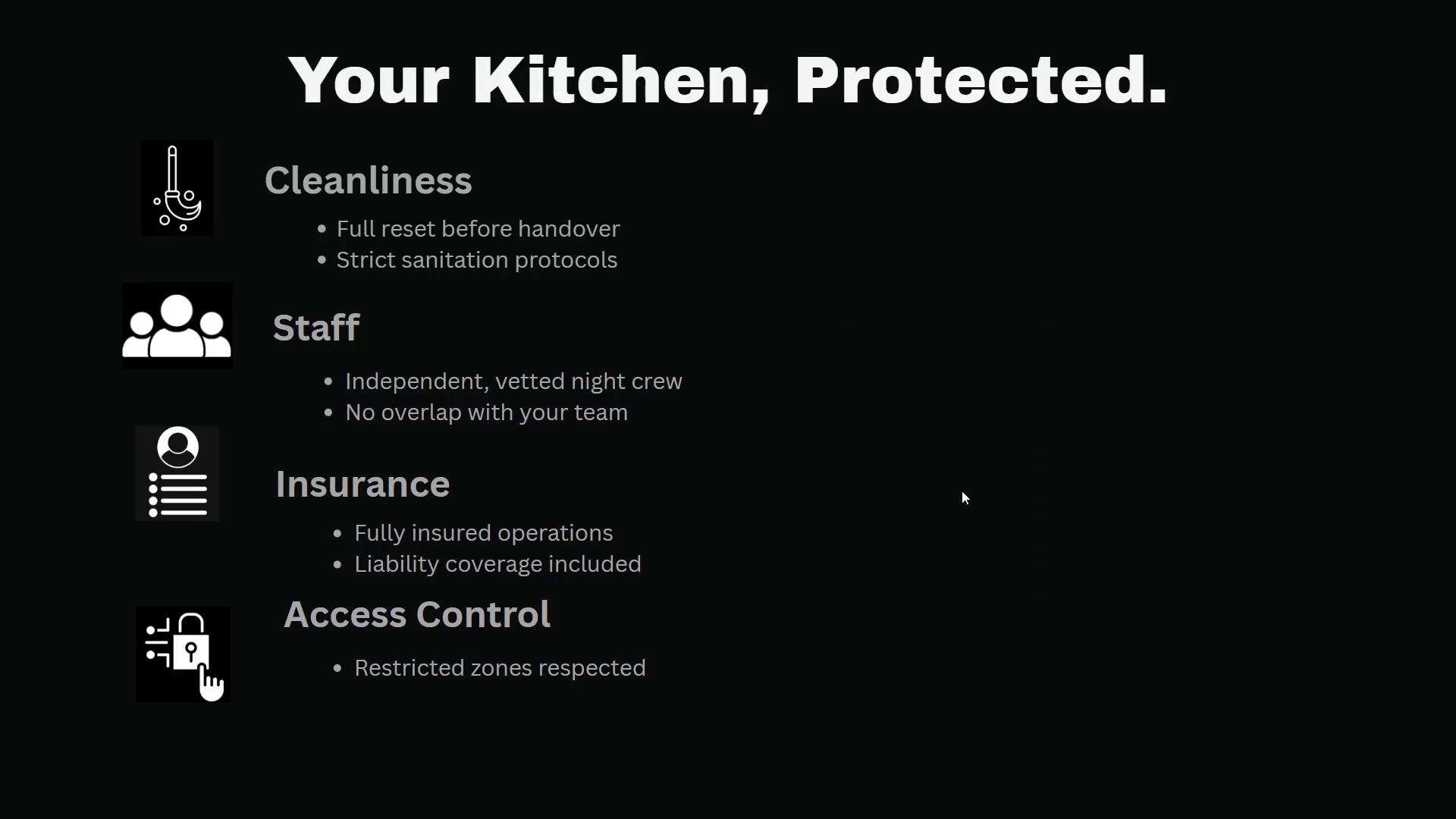 
wait(17.64)
 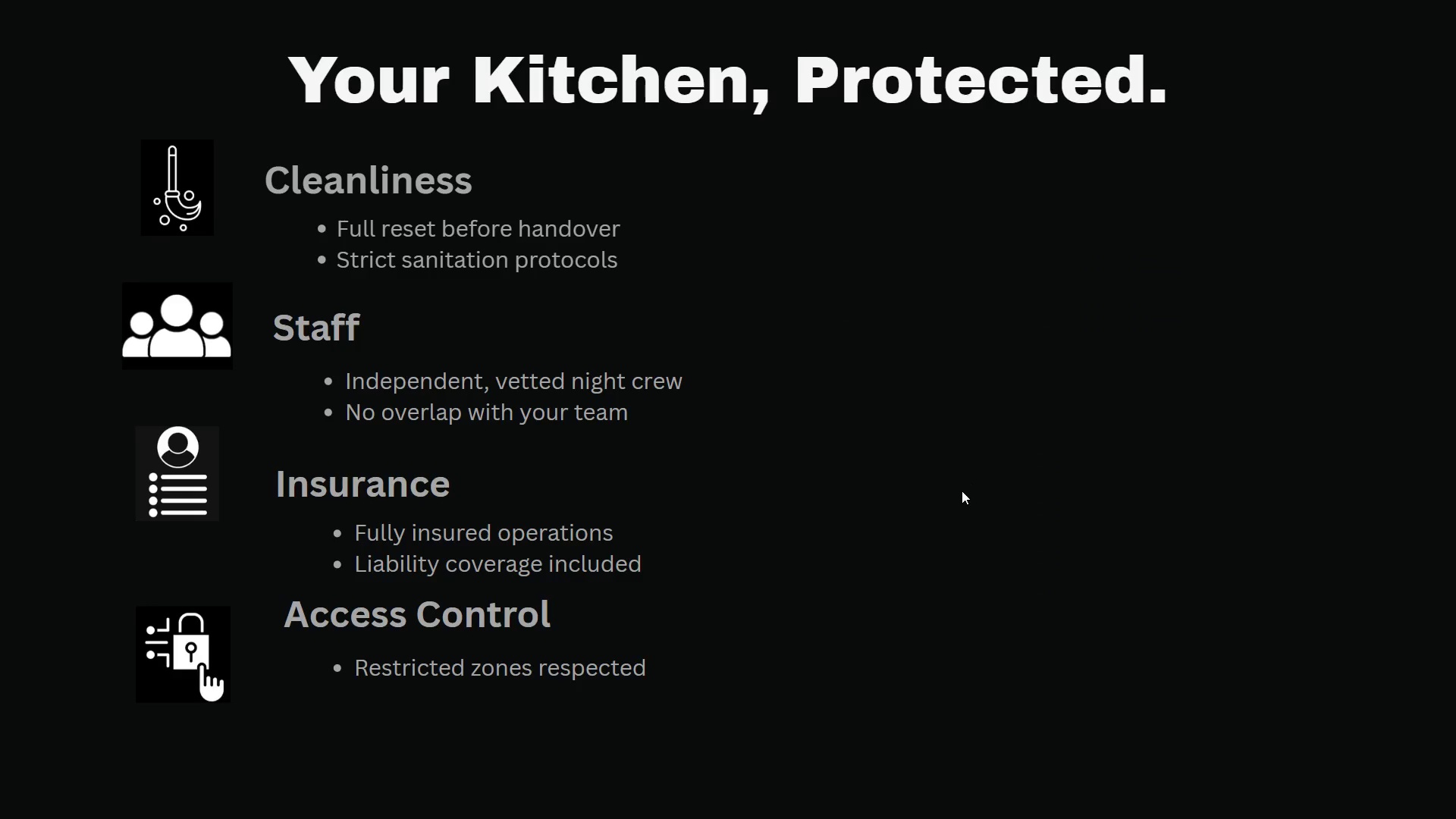 
key(ArrowRight)
 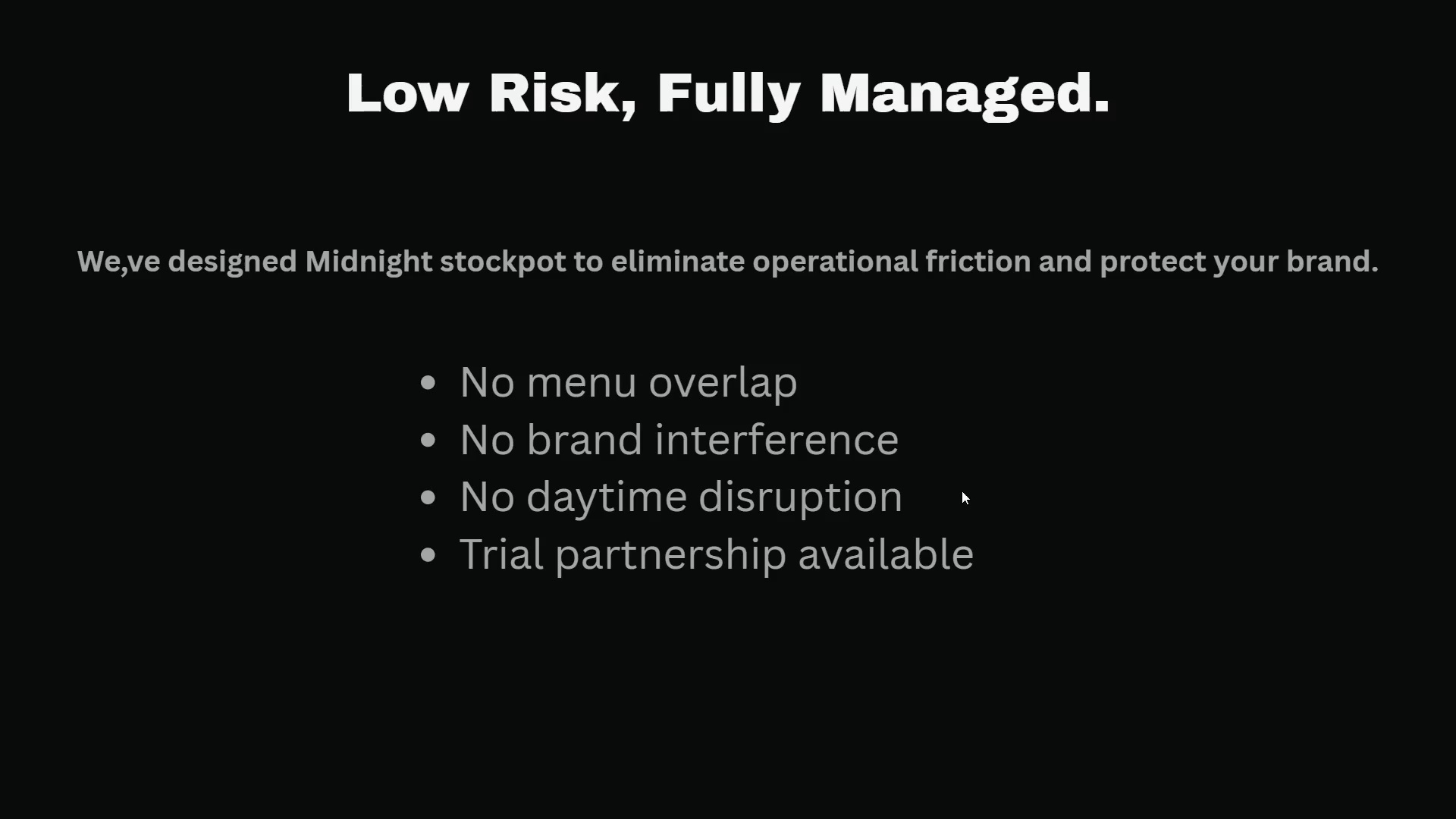 
wait(26.88)
 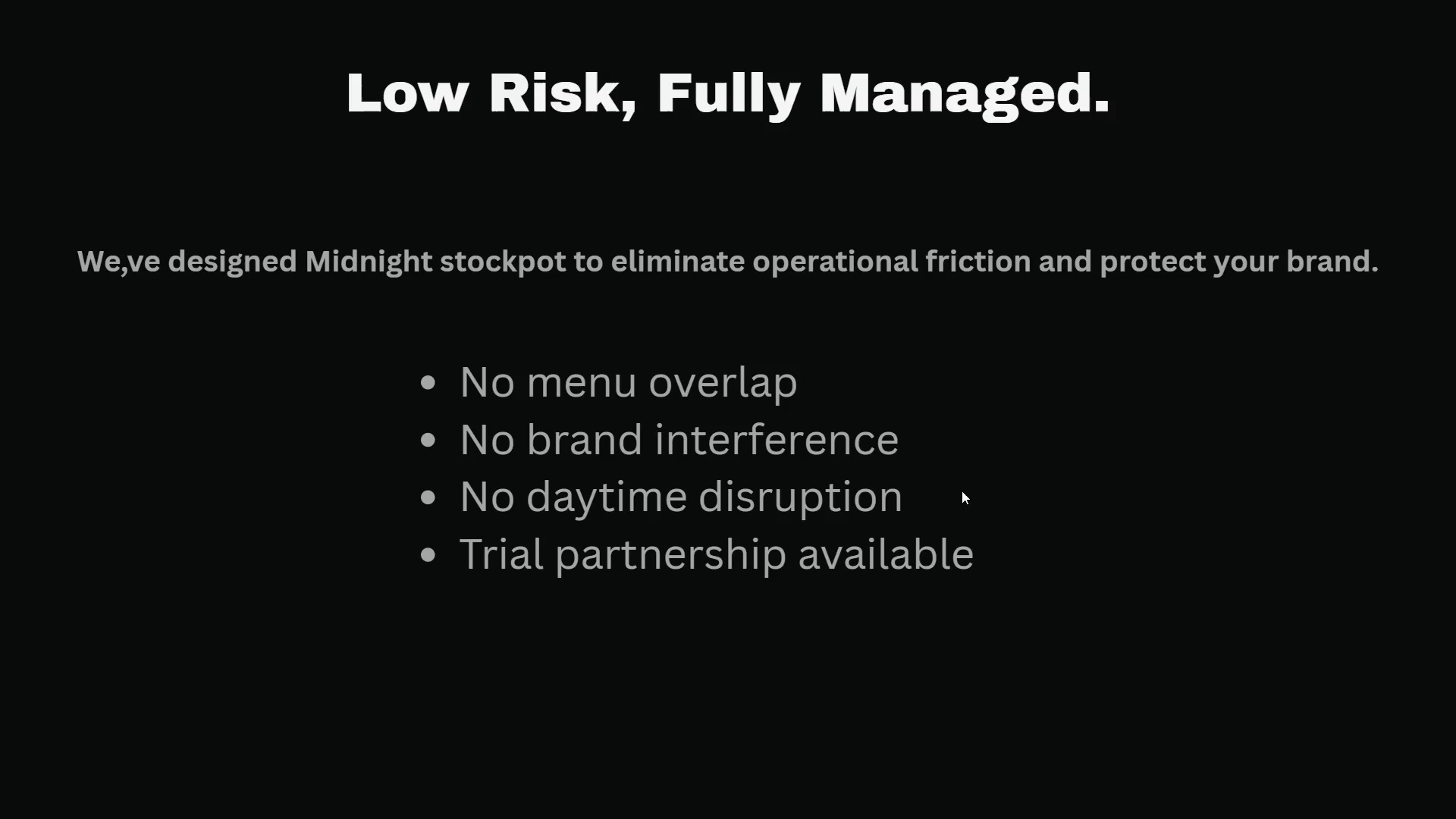 
key(ArrowRight)
 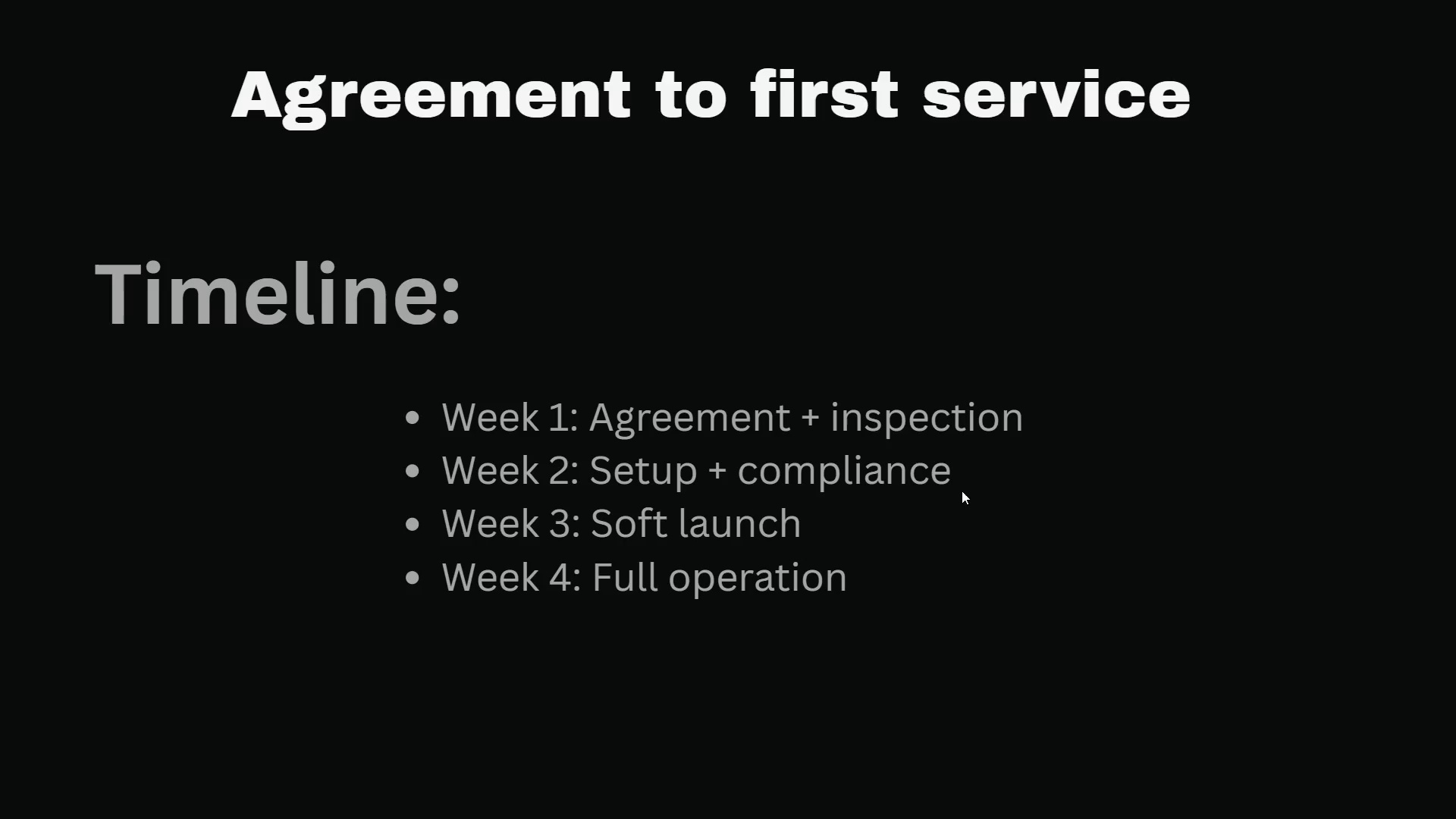 
key(ArrowRight)
 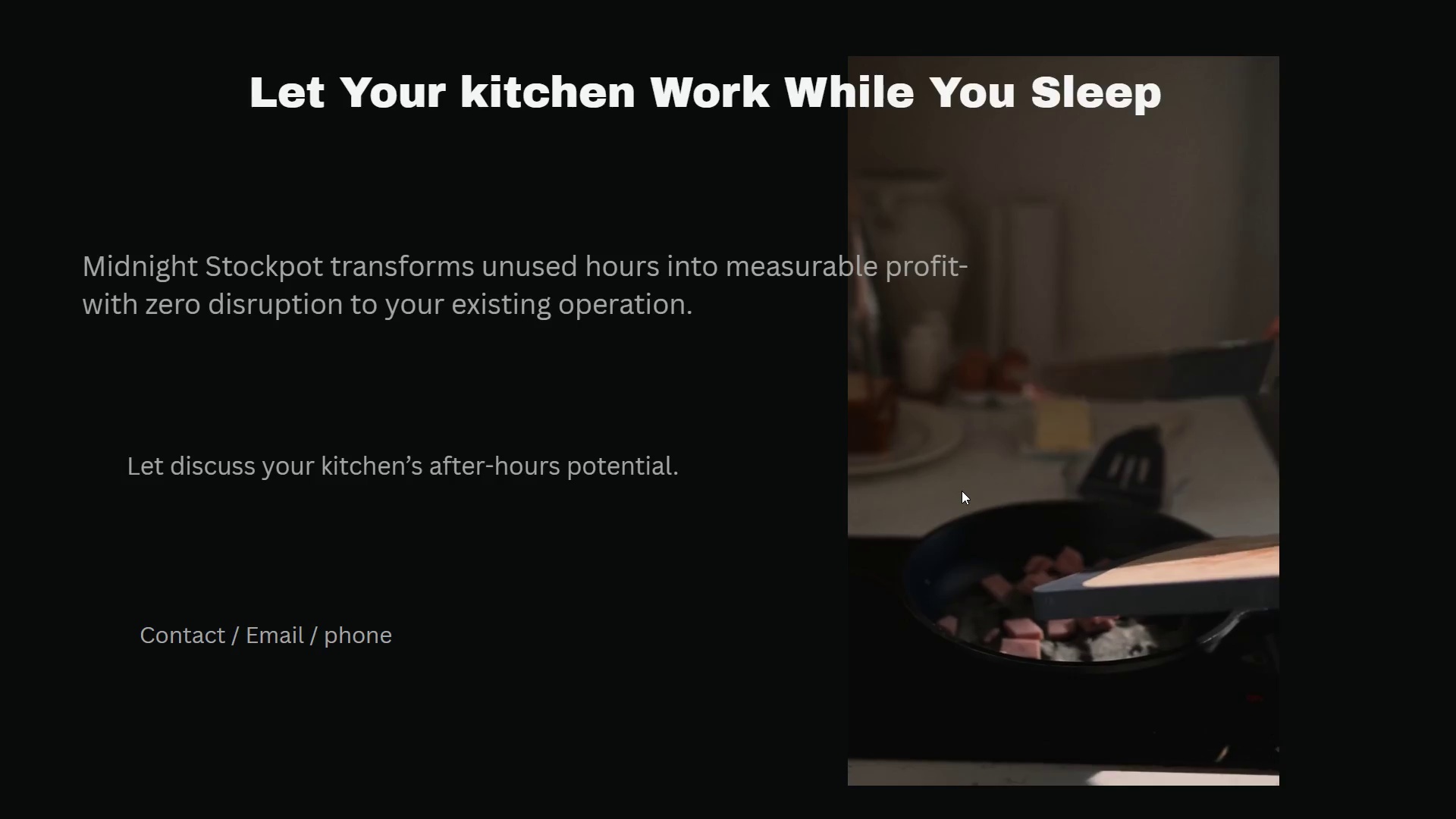 
wait(6.28)
 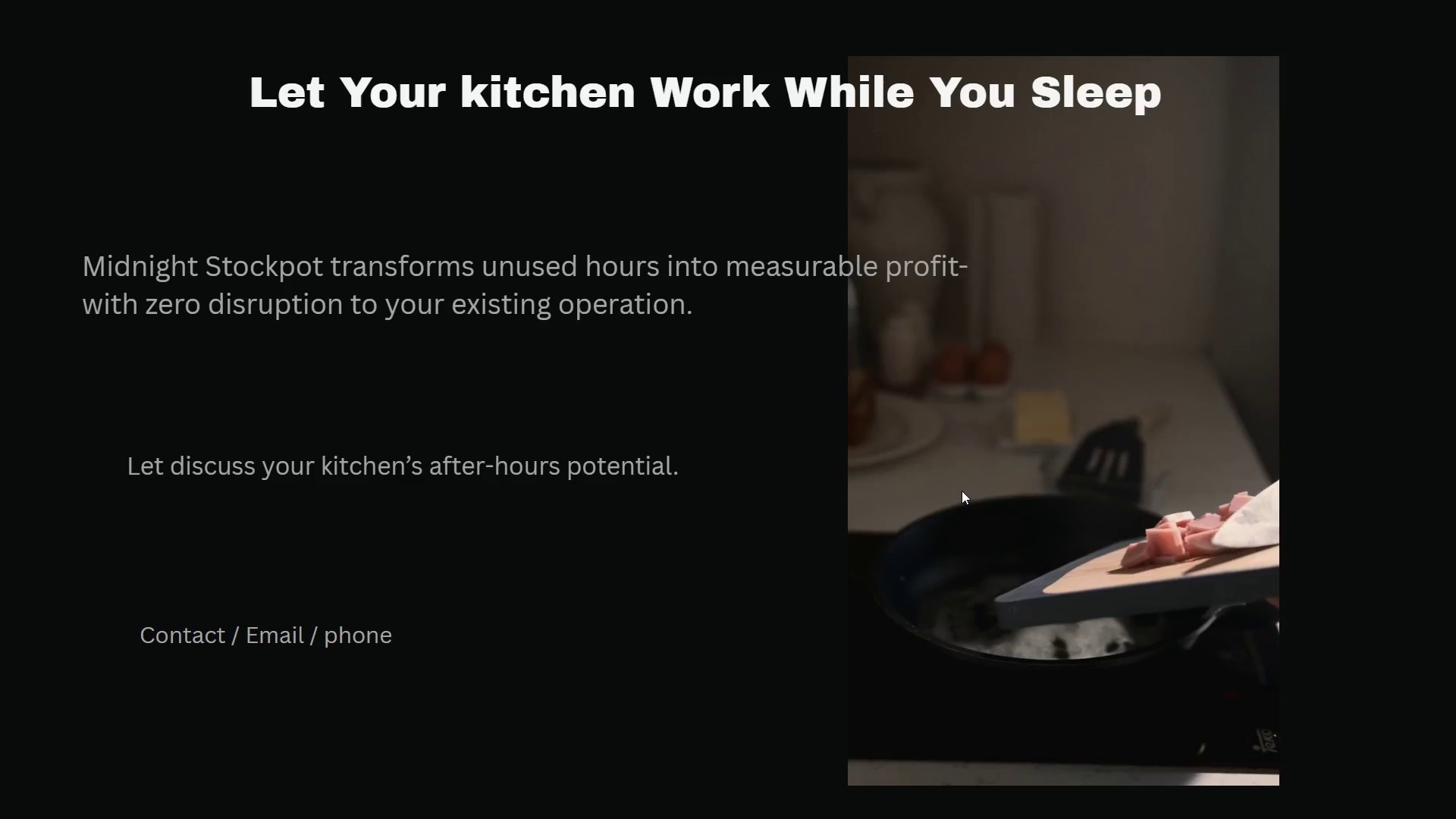 
key(ArrowRight)
 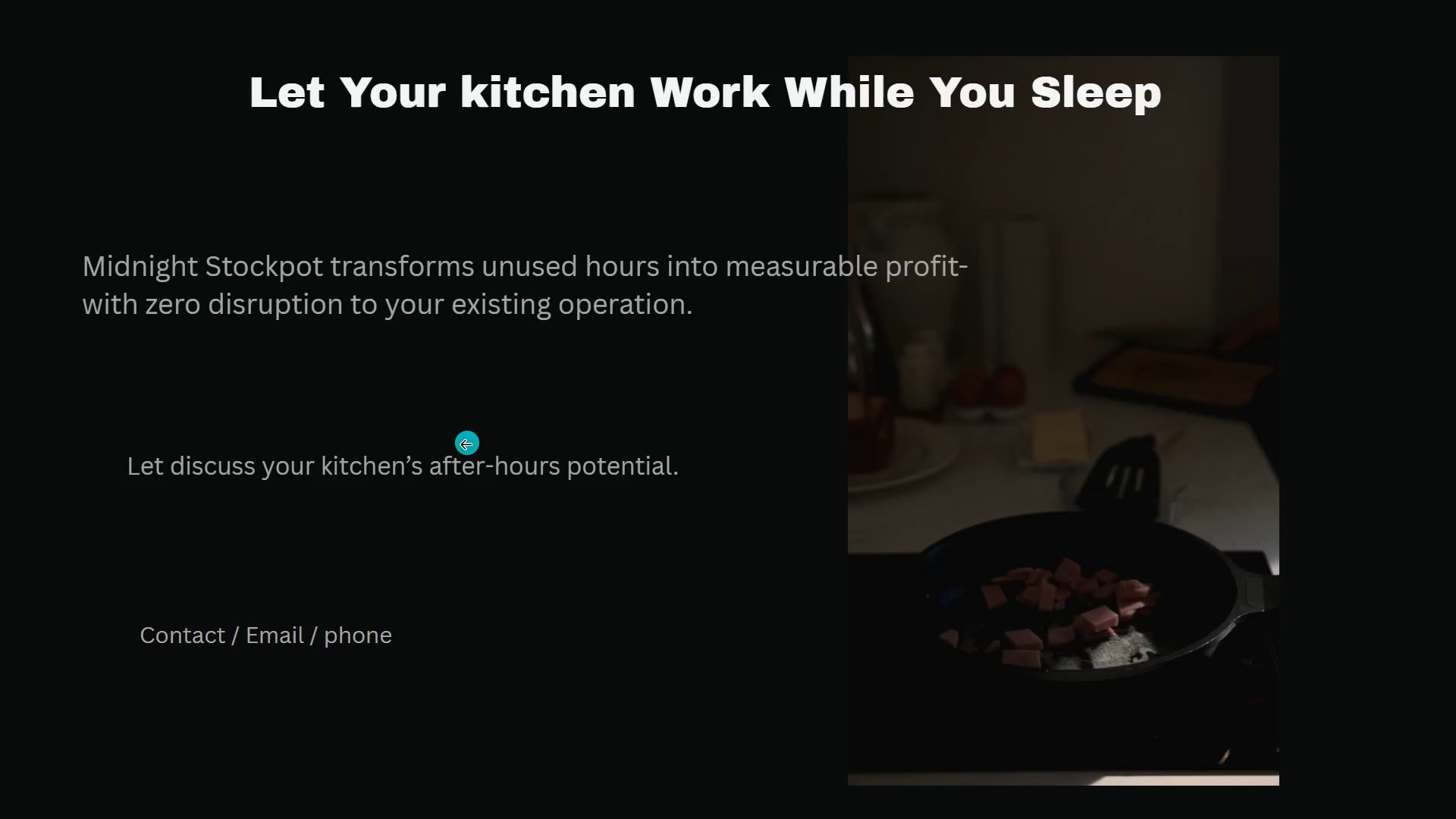 
wait(5.25)
 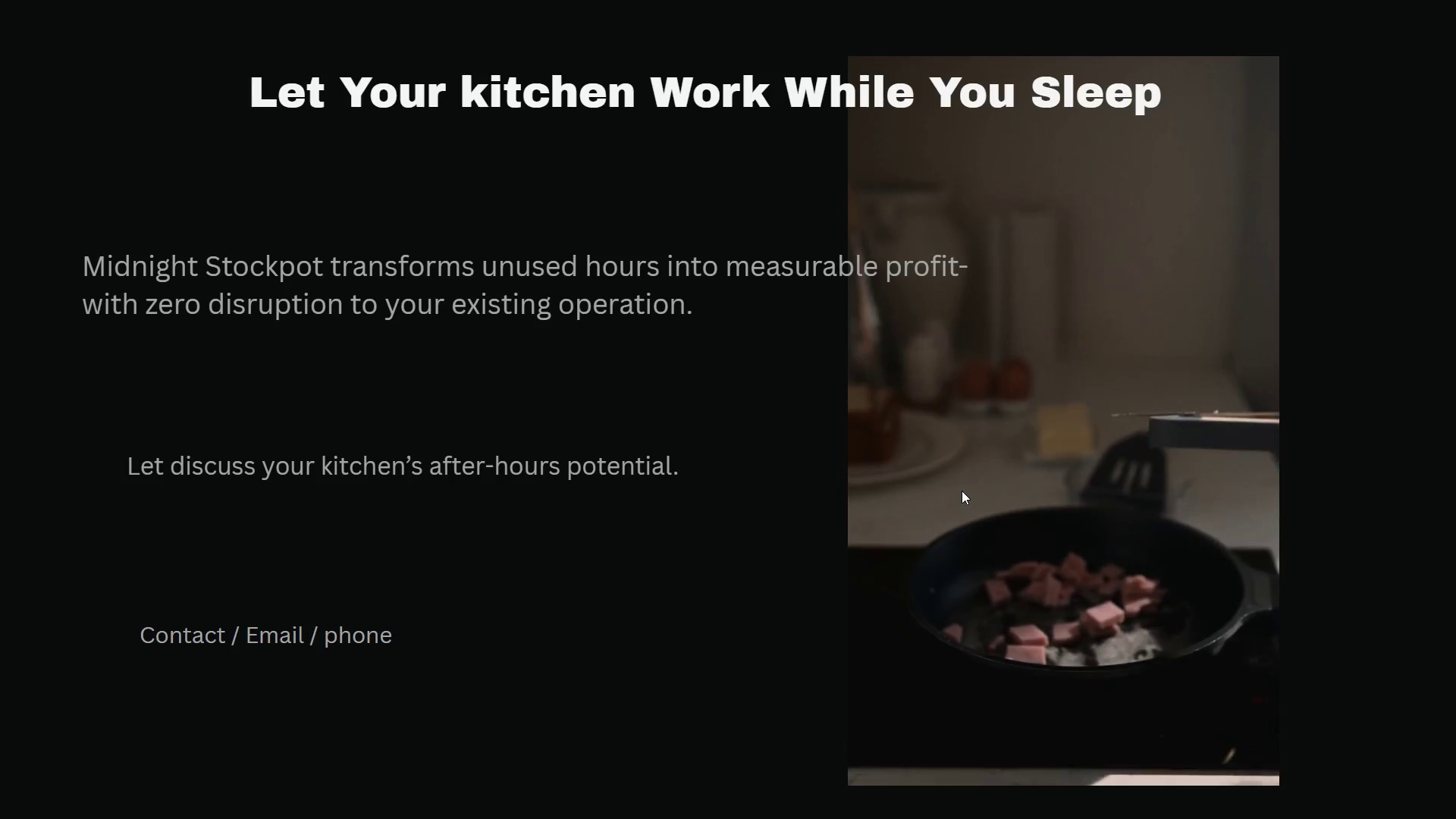 
key(Escape)
 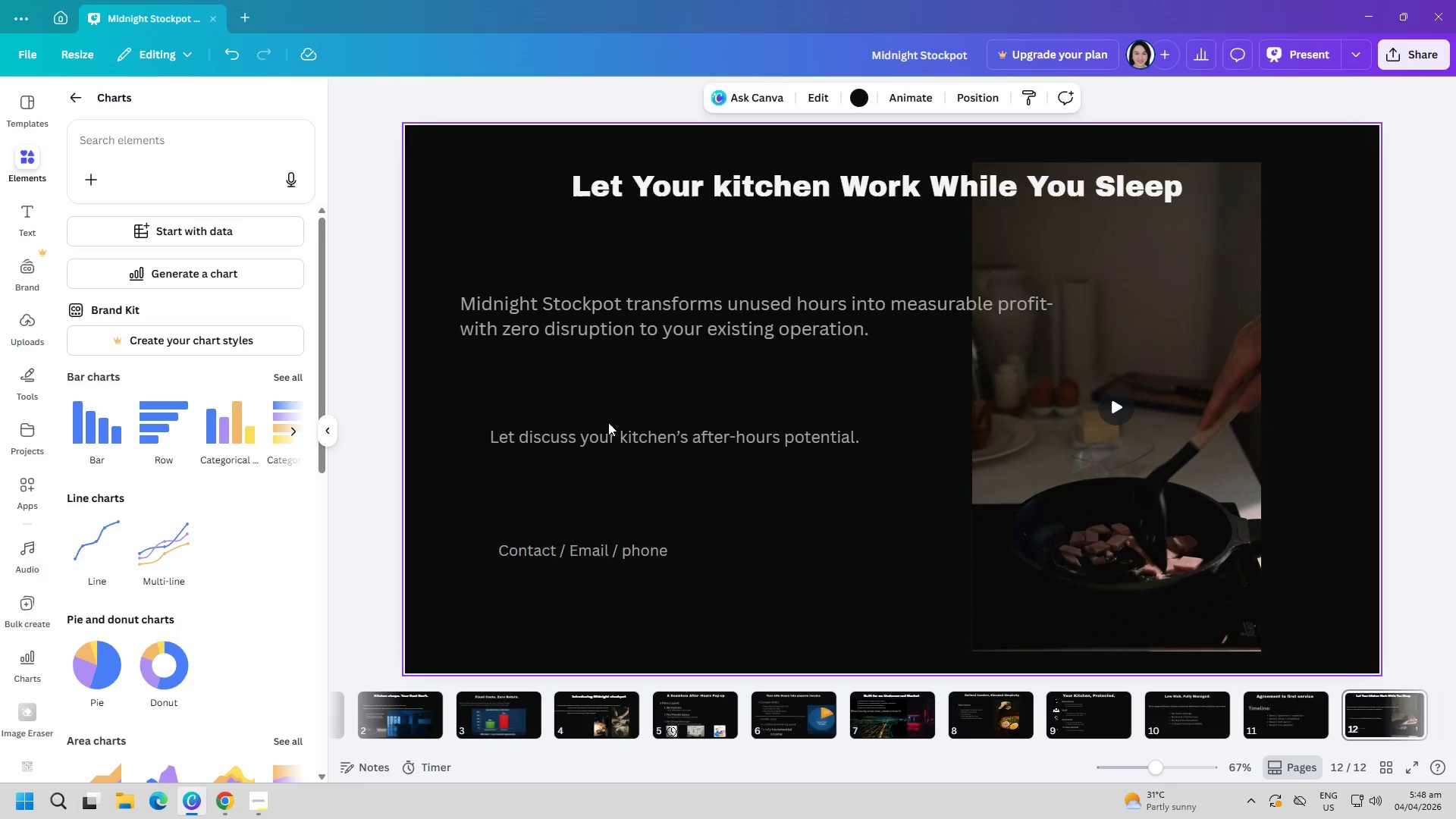 
double_click([619, 429])
 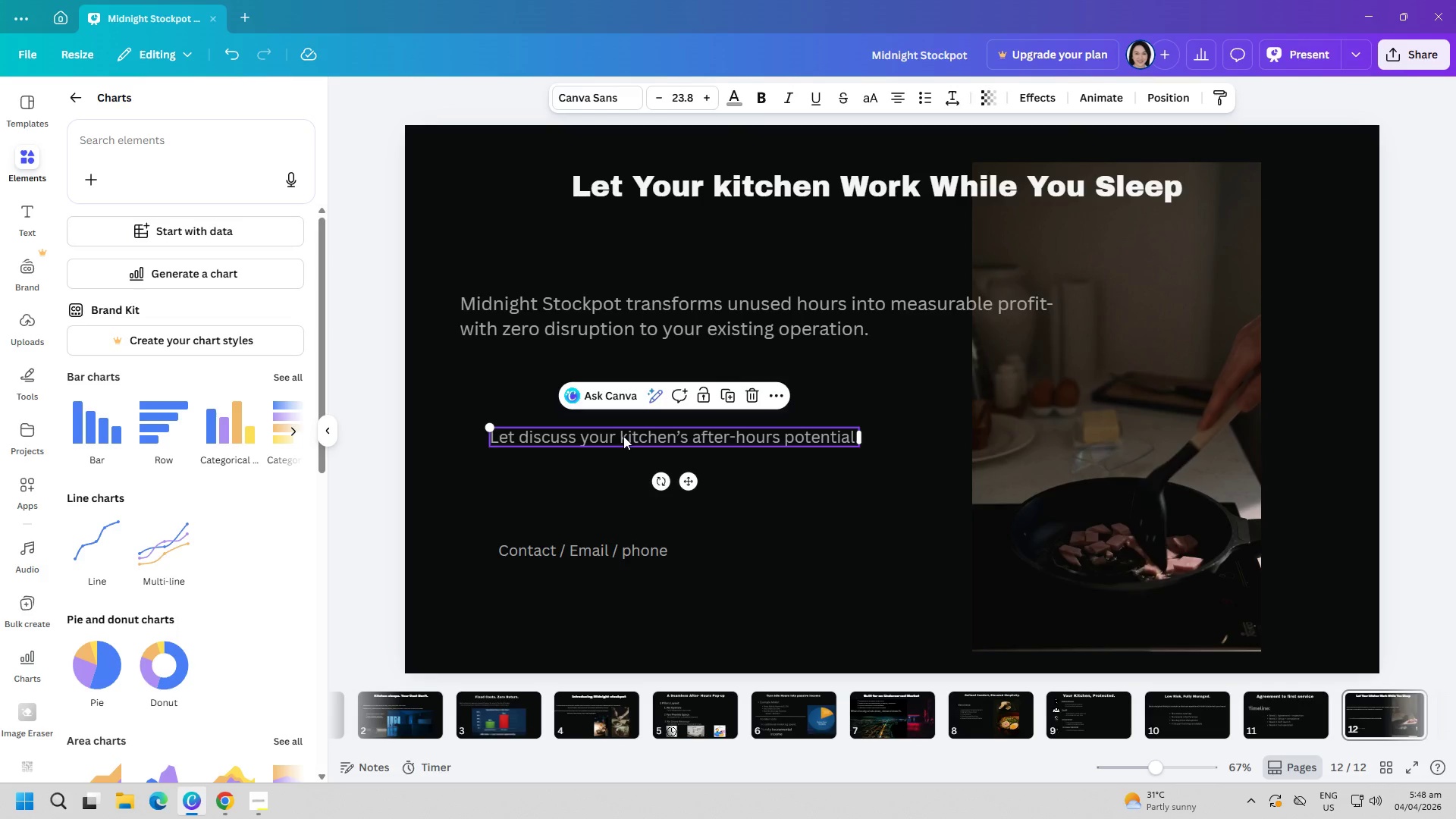 
left_click_drag(start_coordinate=[623, 436], to_coordinate=[602, 438])
 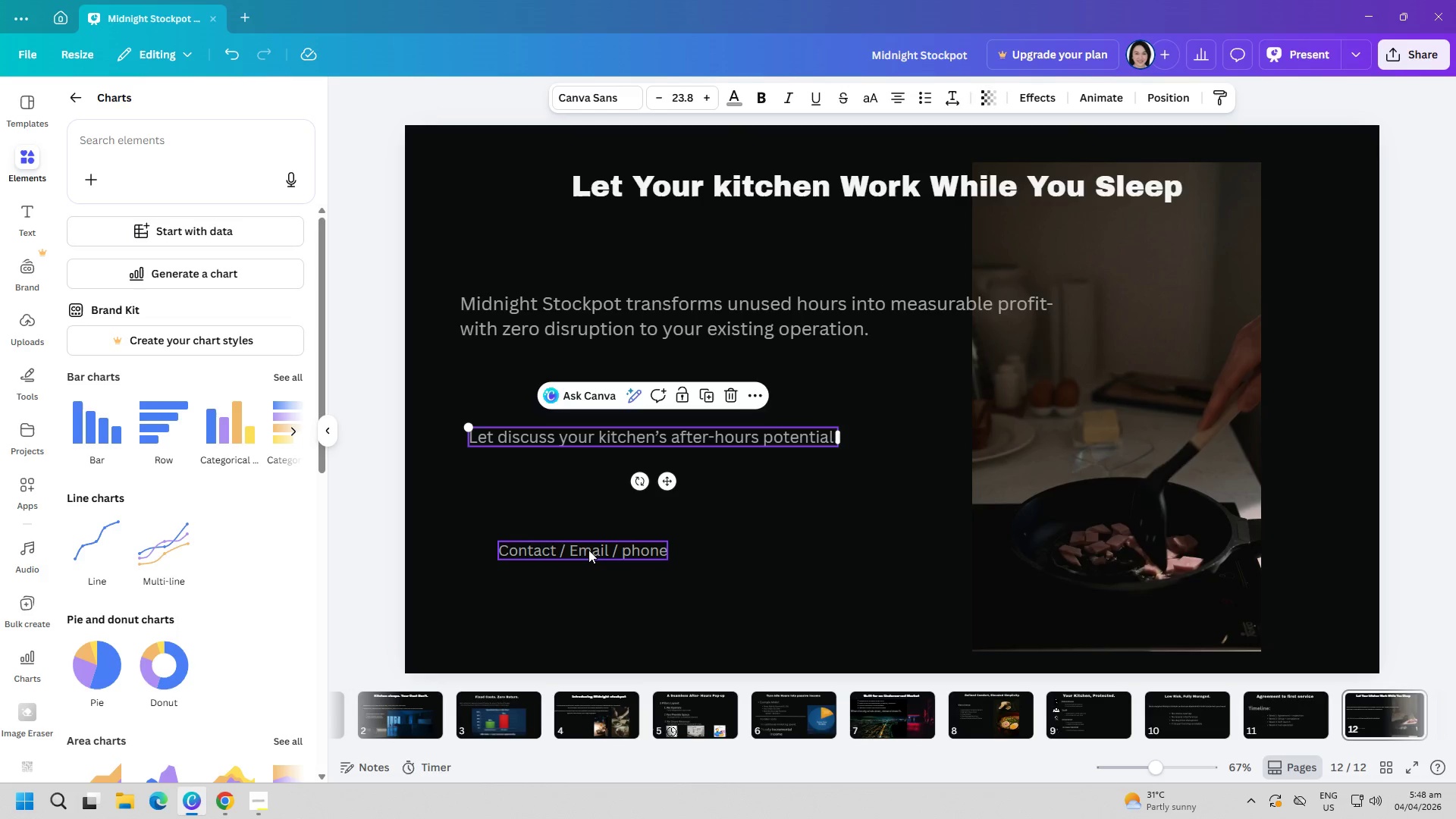 
left_click_drag(start_coordinate=[588, 550], to_coordinate=[571, 550])
 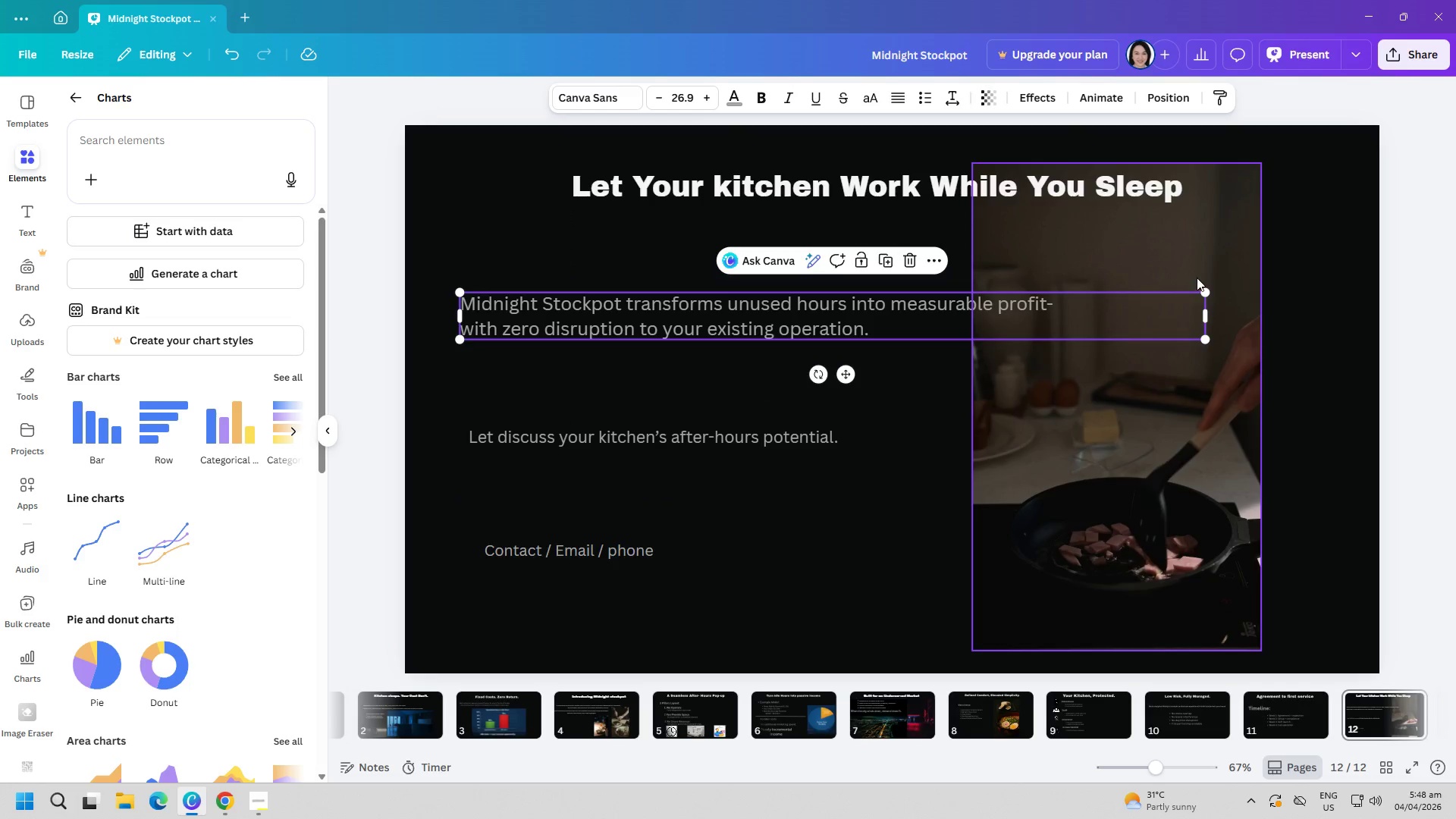 
left_click_drag(start_coordinate=[1208, 316], to_coordinate=[1110, 315])
 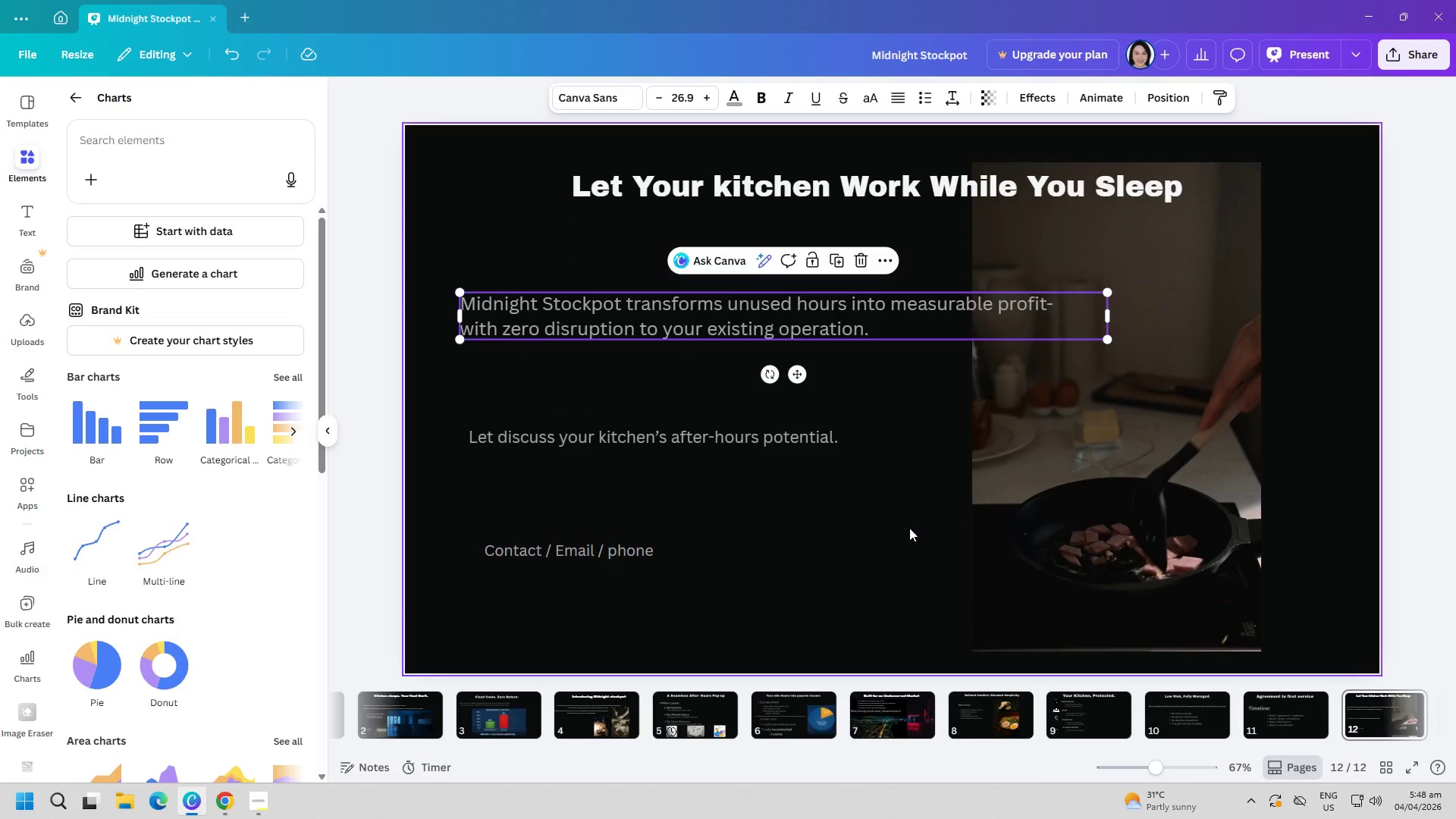 
left_click([904, 529])
 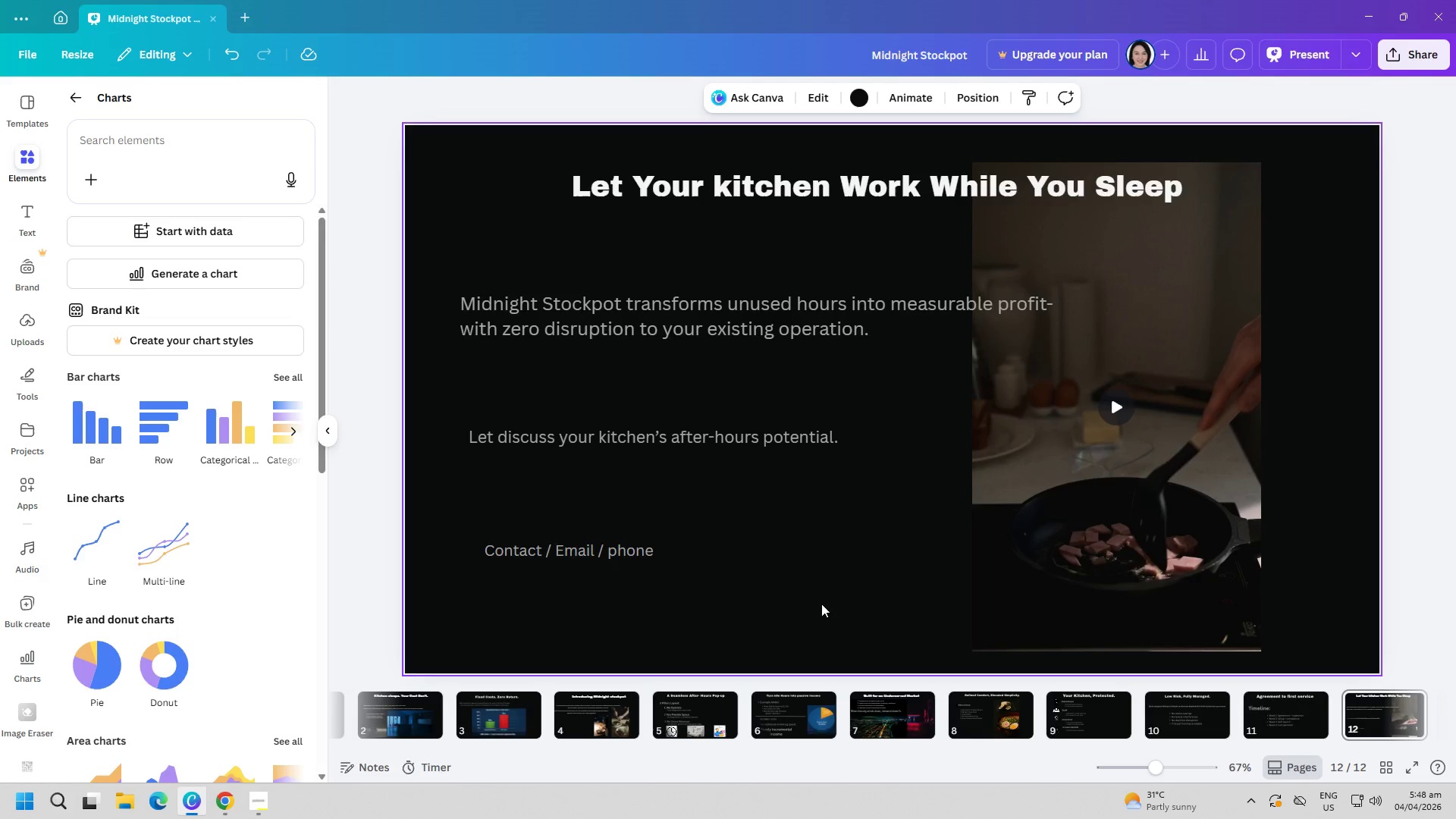 
left_click_drag(start_coordinate=[1108, 552], to_coordinate=[1192, 559])
 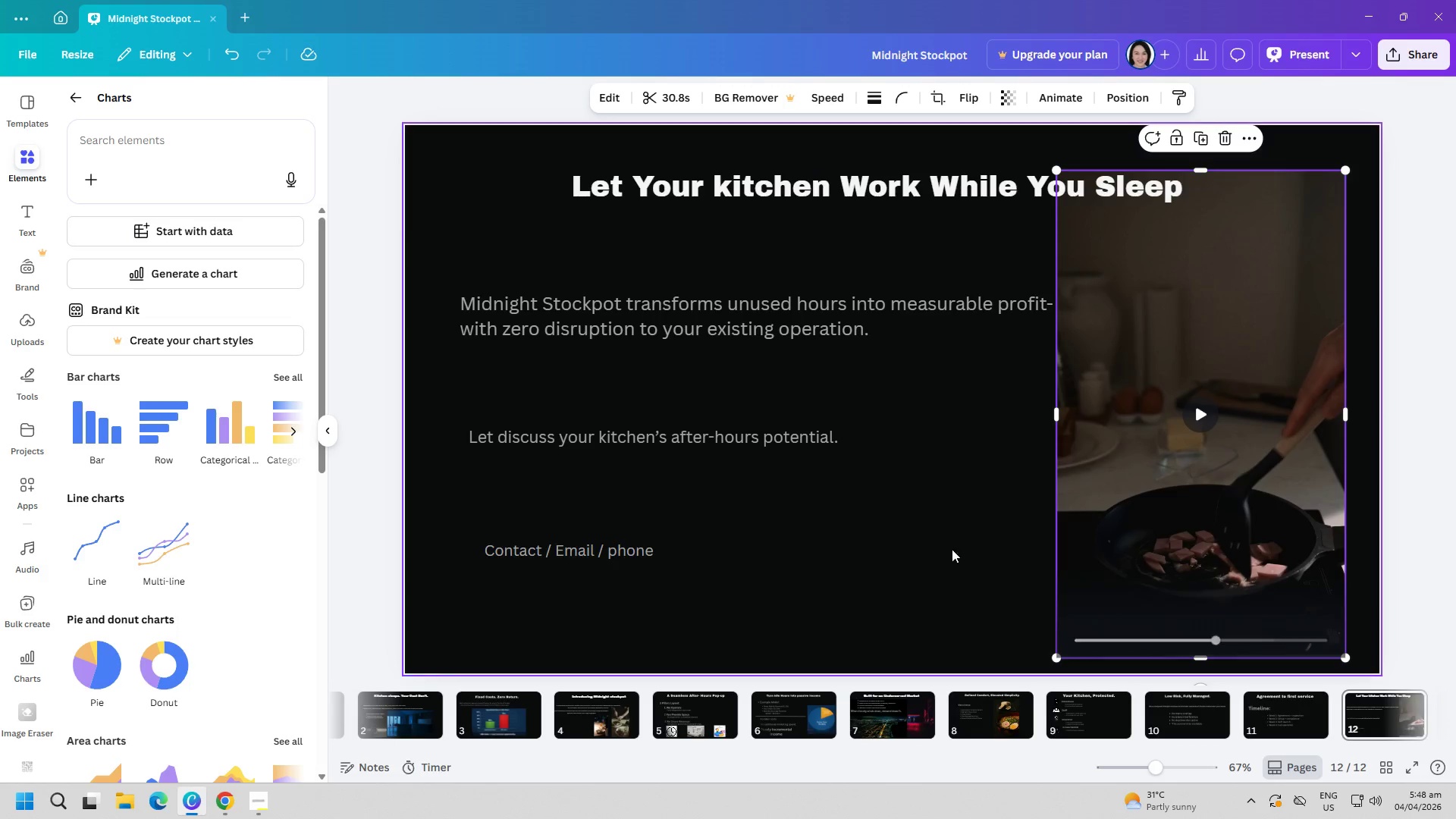 
left_click([938, 548])
 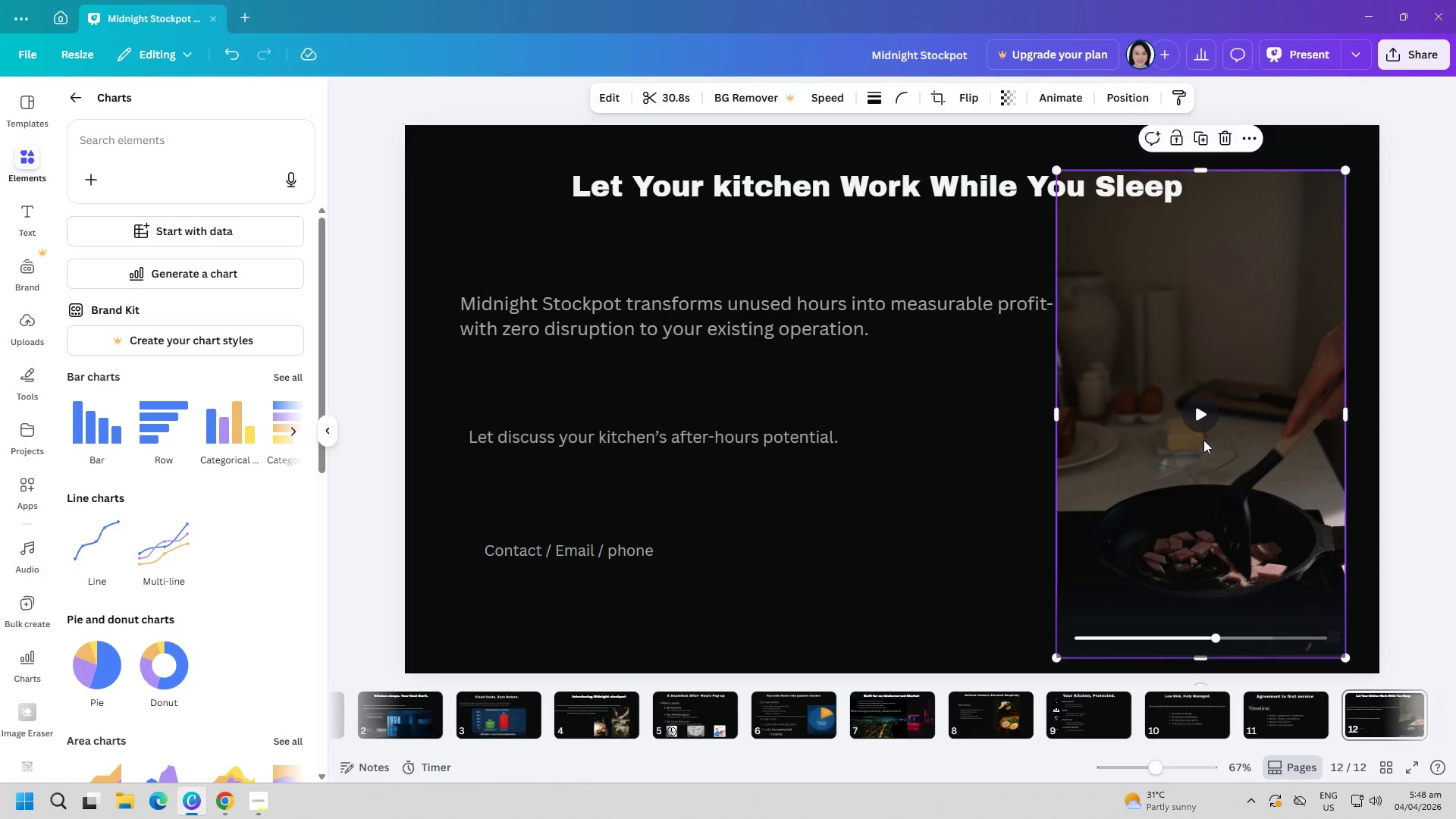 
double_click([940, 573])
 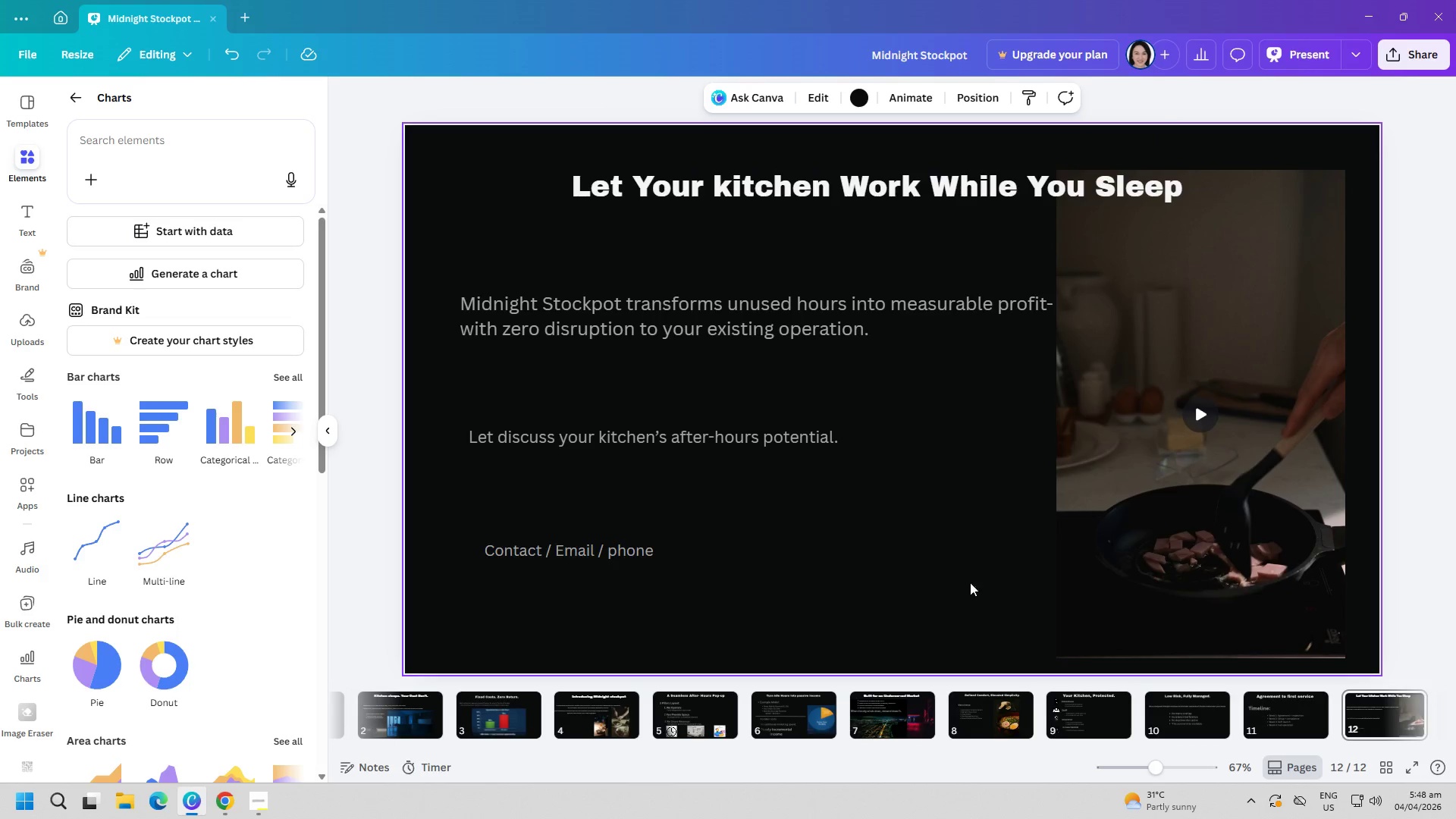 
left_click_drag(start_coordinate=[1217, 552], to_coordinate=[1119, 552])
 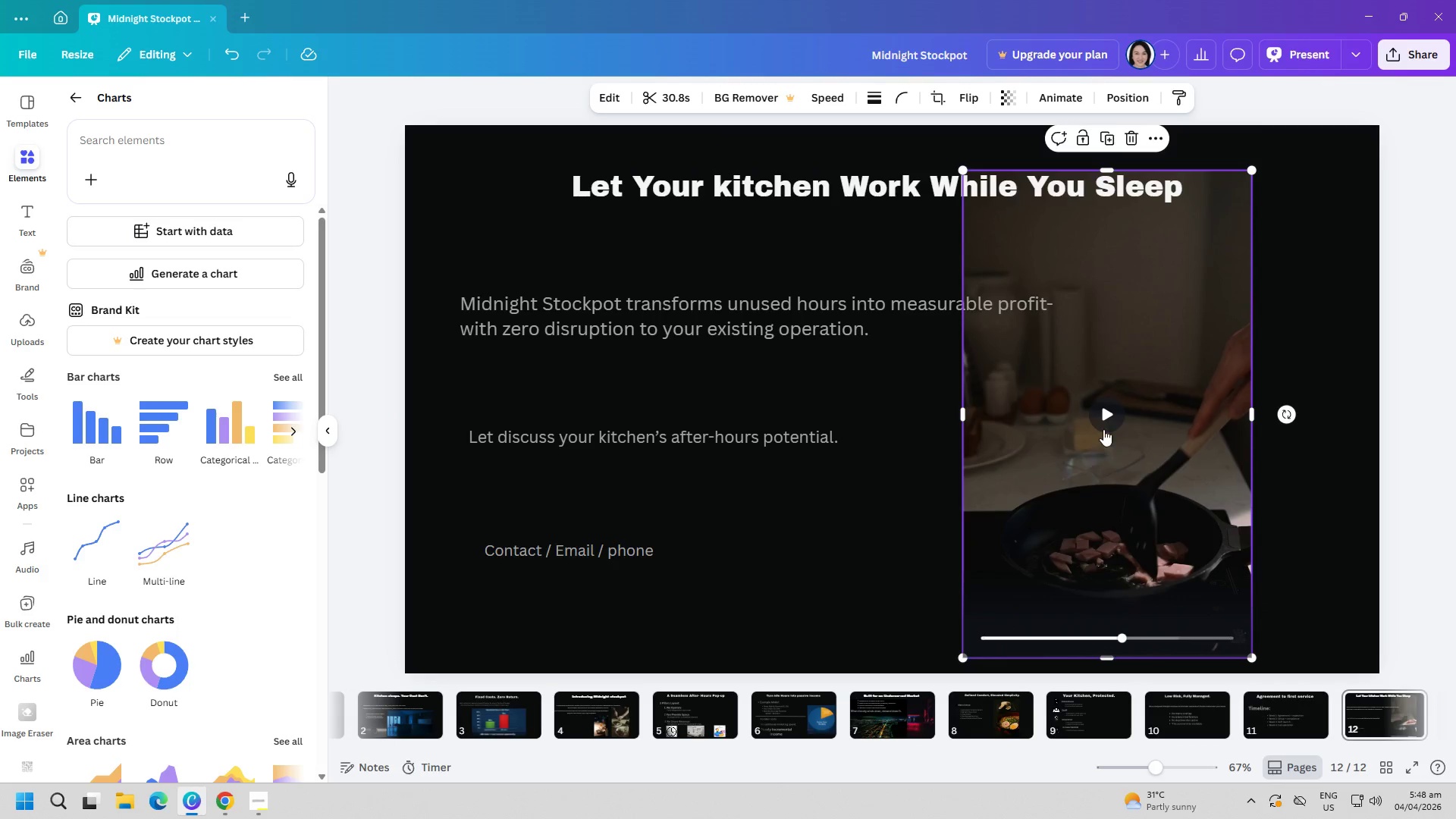 
left_click([1105, 426])
 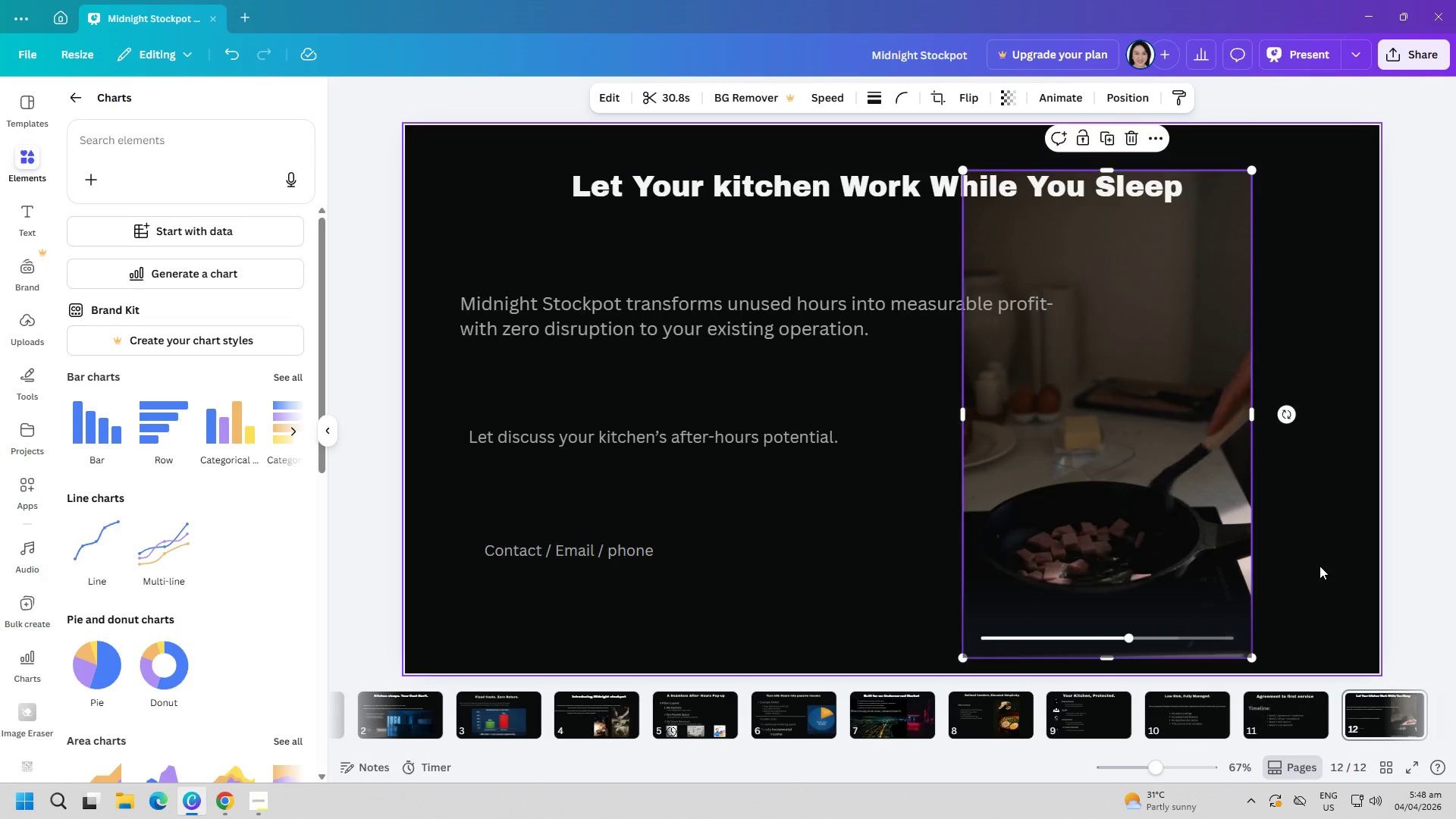 
left_click([1320, 566])
 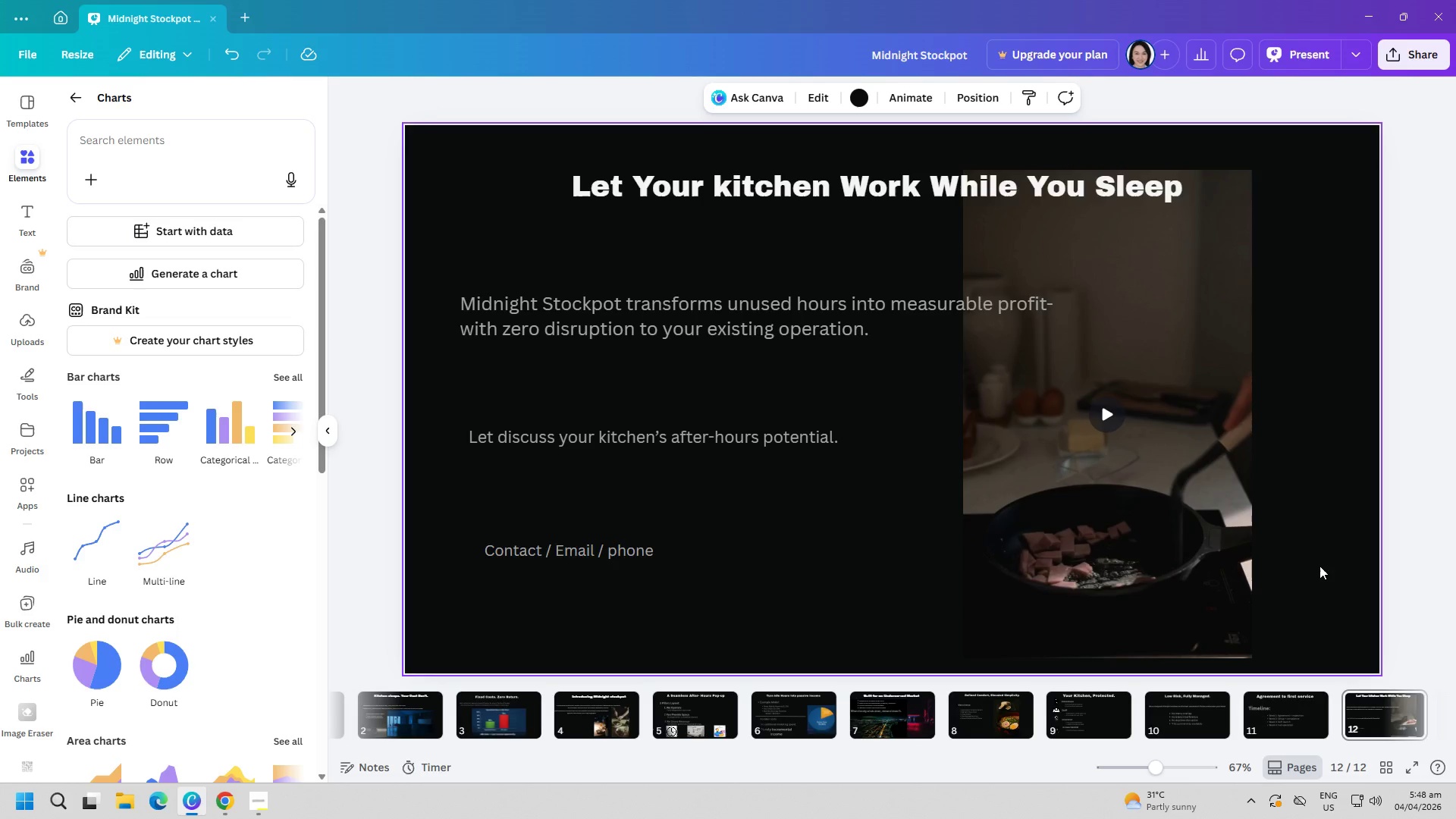 
key(ArrowRight)
 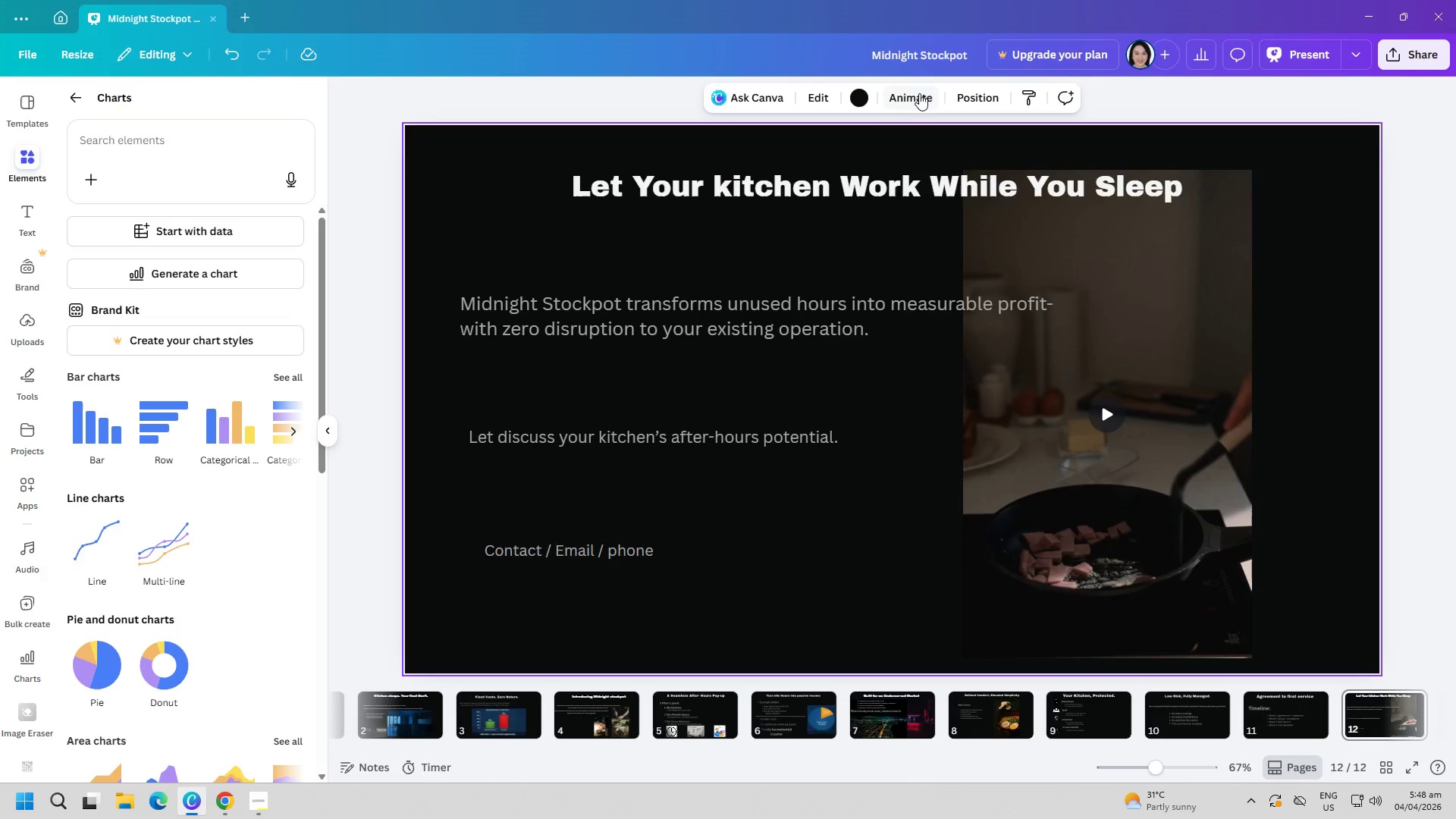 
left_click([260, 806])